 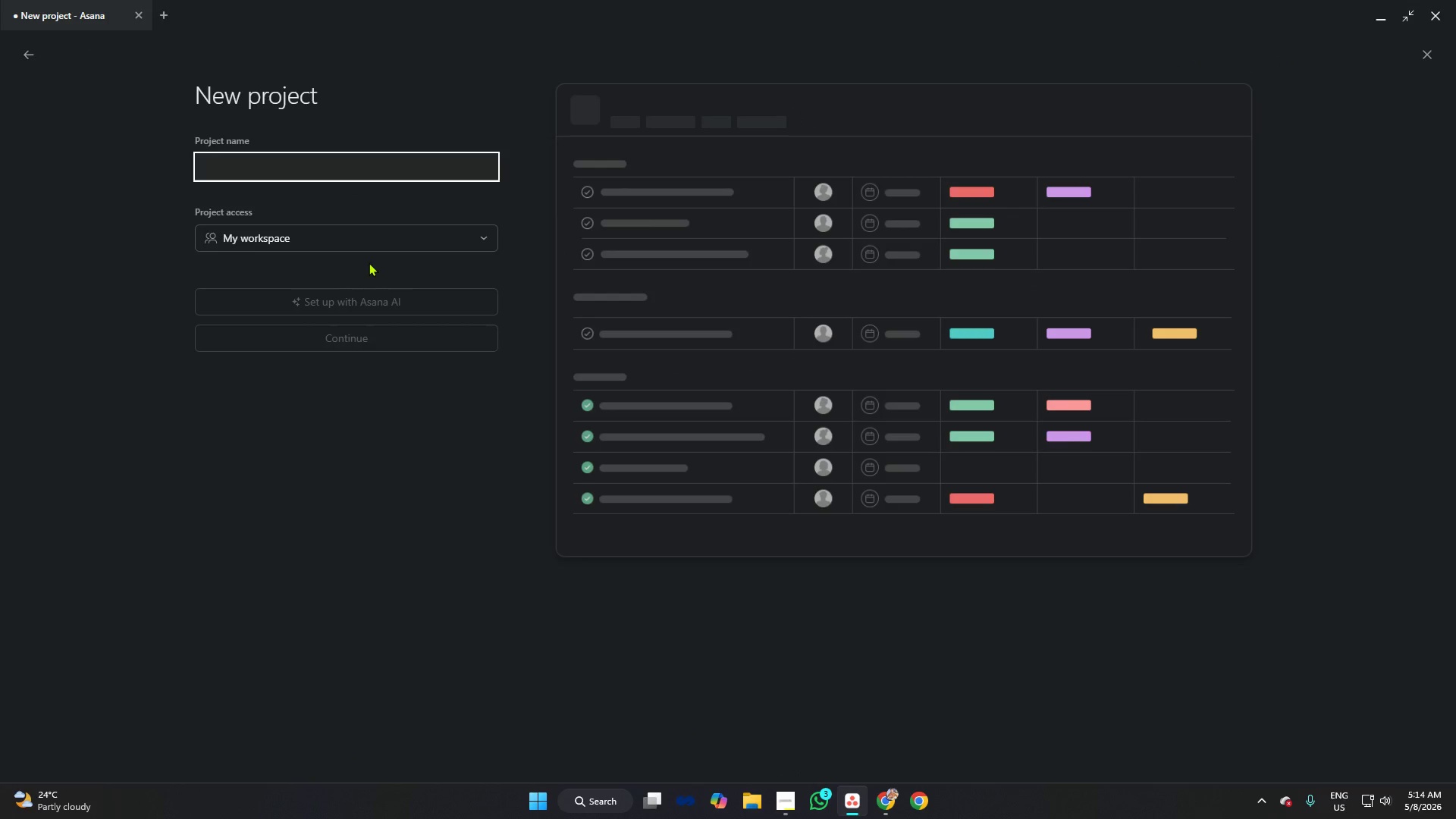 
type(Rare BookC)
key(Backspace)
key(Backspace)
key(Backspace)
key(Backspace)
key(Backspace)
key(Backspace)
key(Backspace)
key(Backspace)
key(Backspace)
key(Backspace)
key(Backspace)
type( Consignment Intake System)
 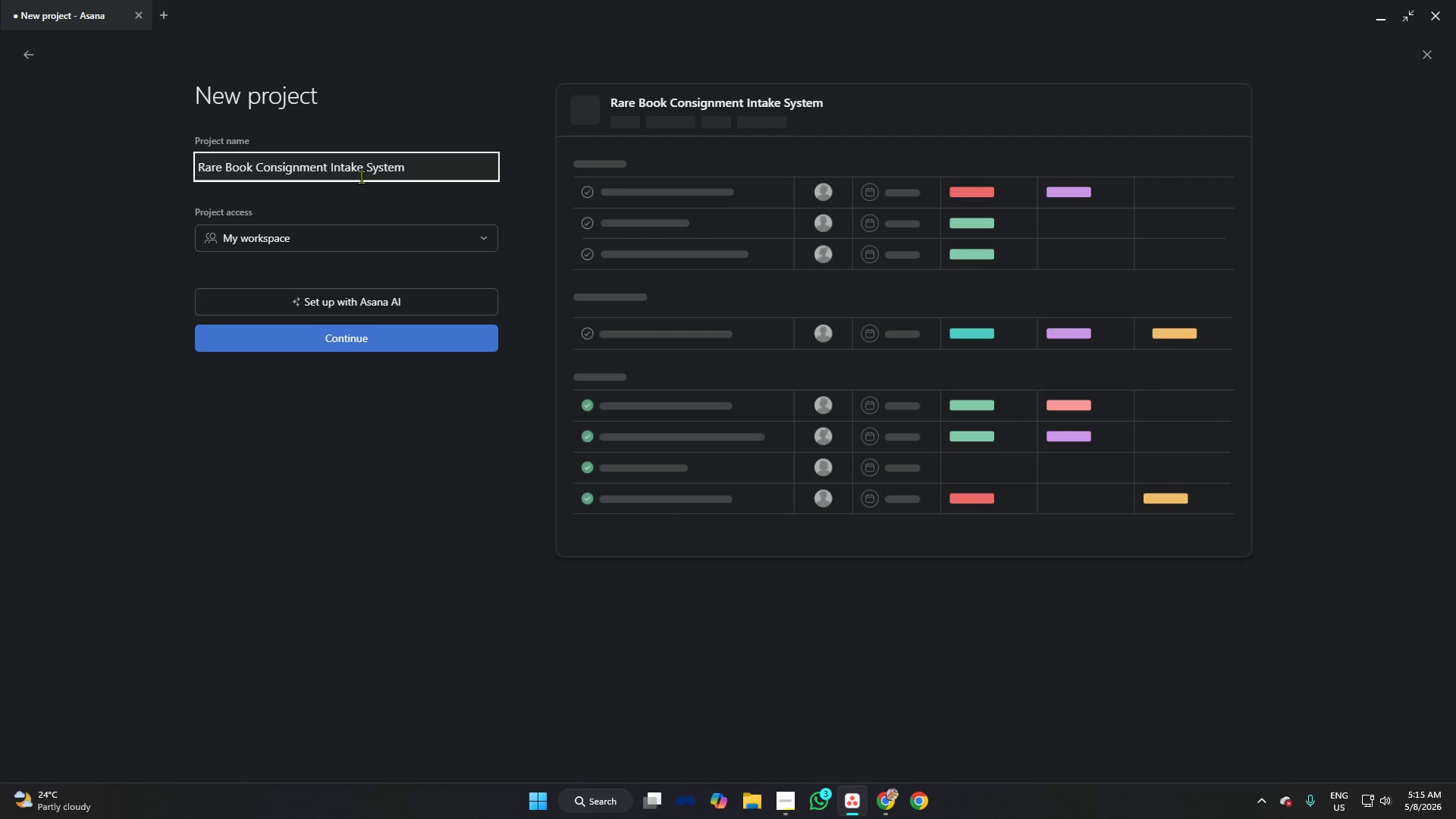 
left_click([336, 331])
 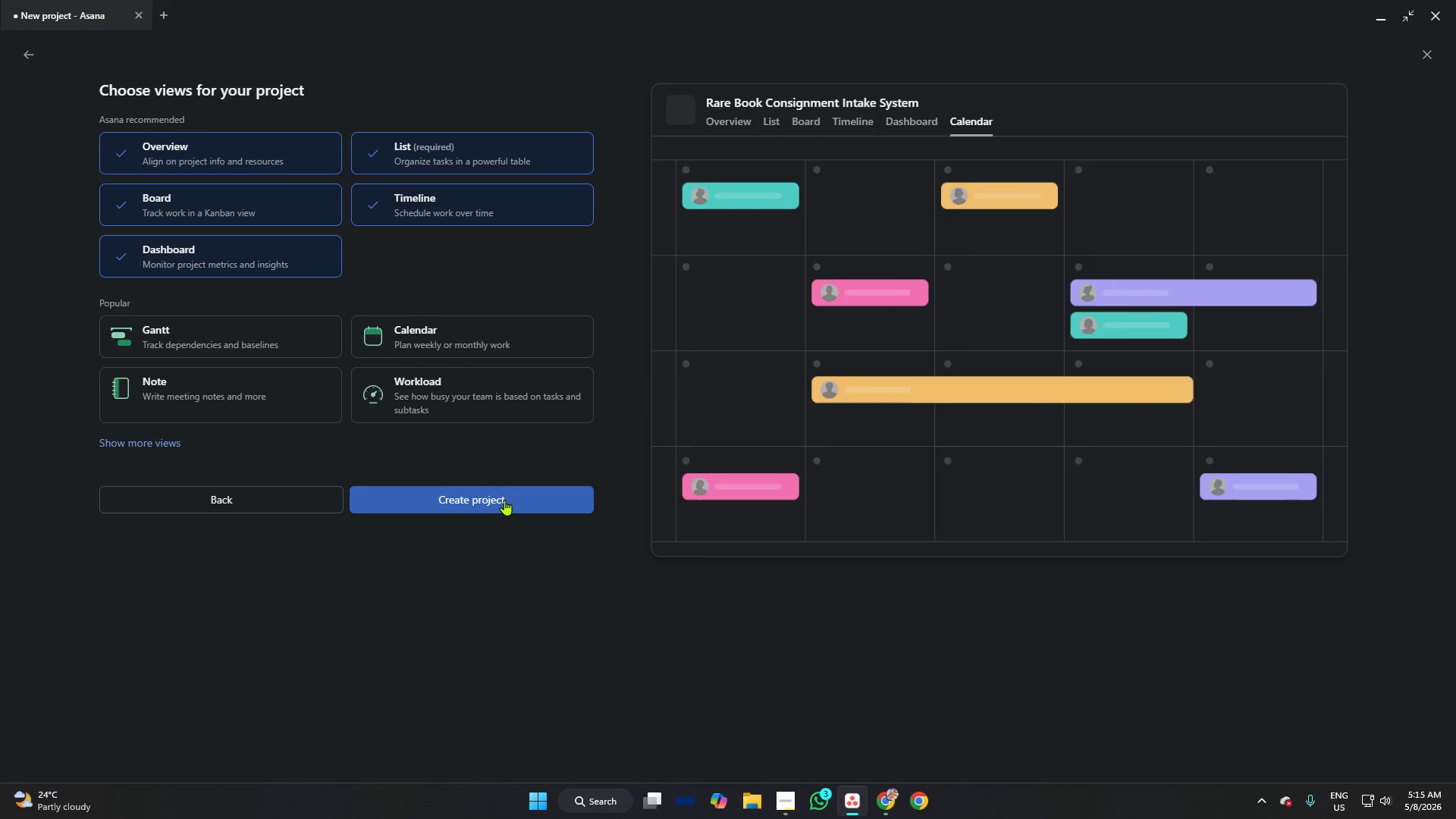 
left_click([507, 500])
 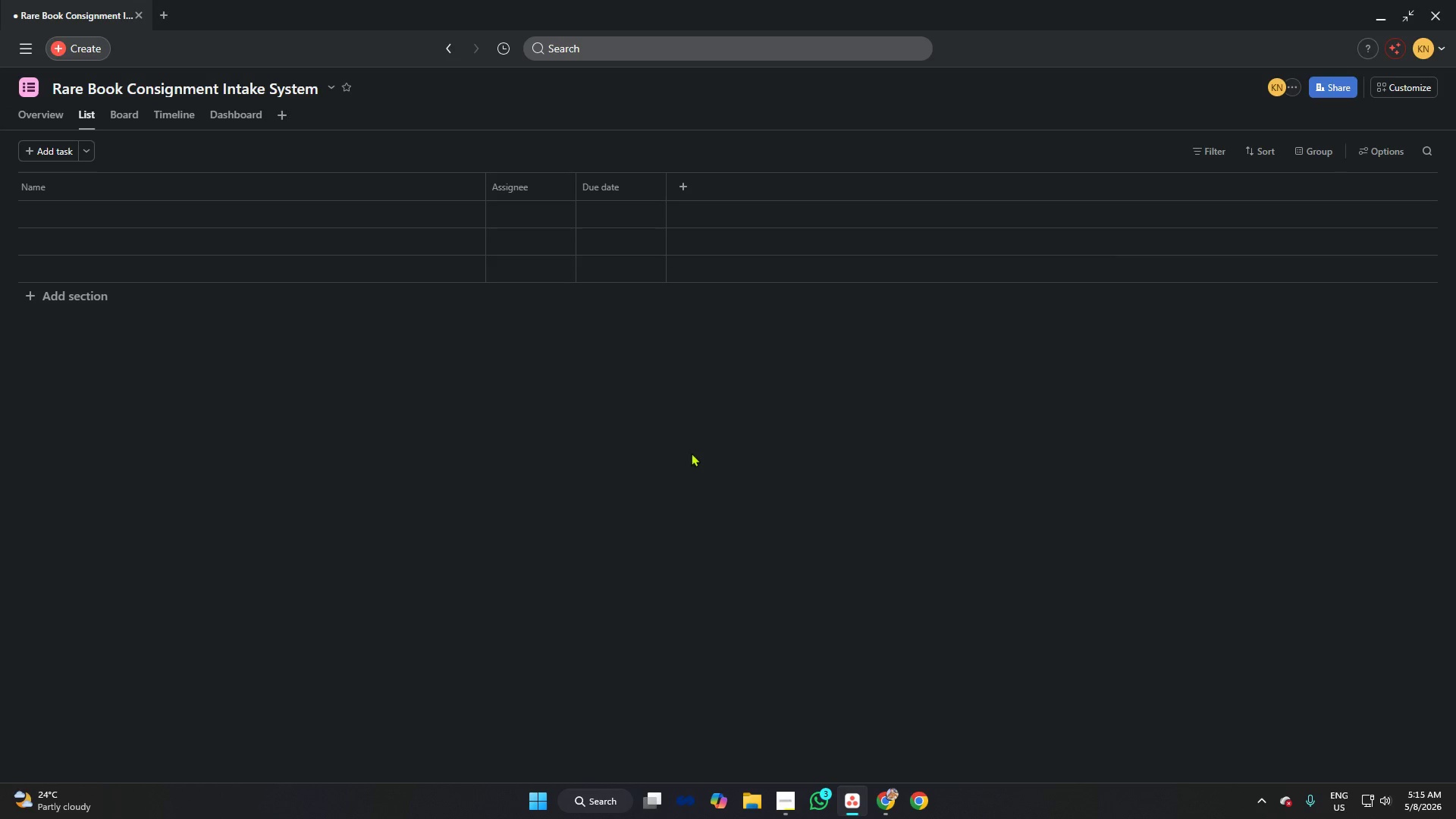 
wait(5.64)
 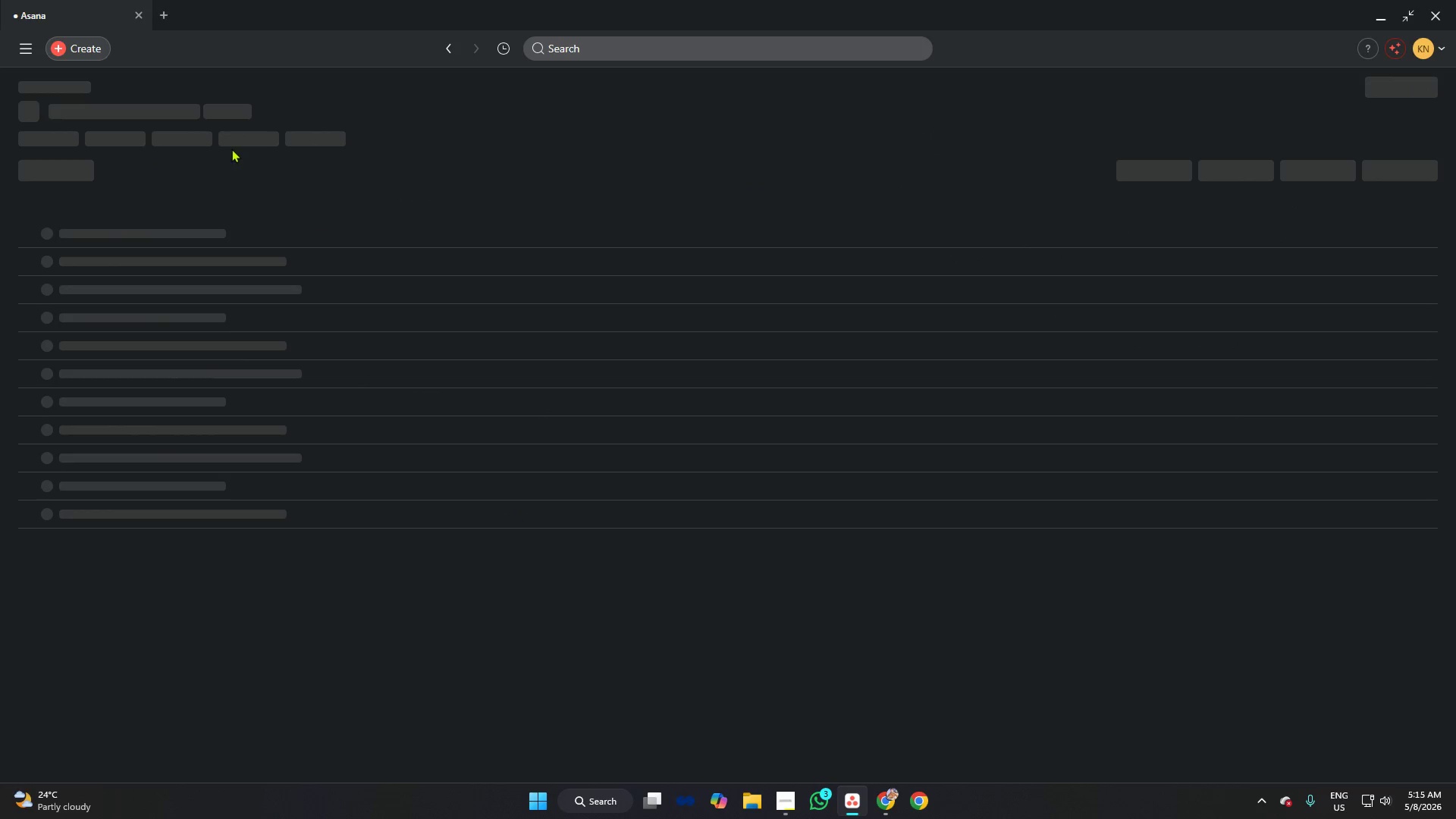 
left_click([886, 801])
 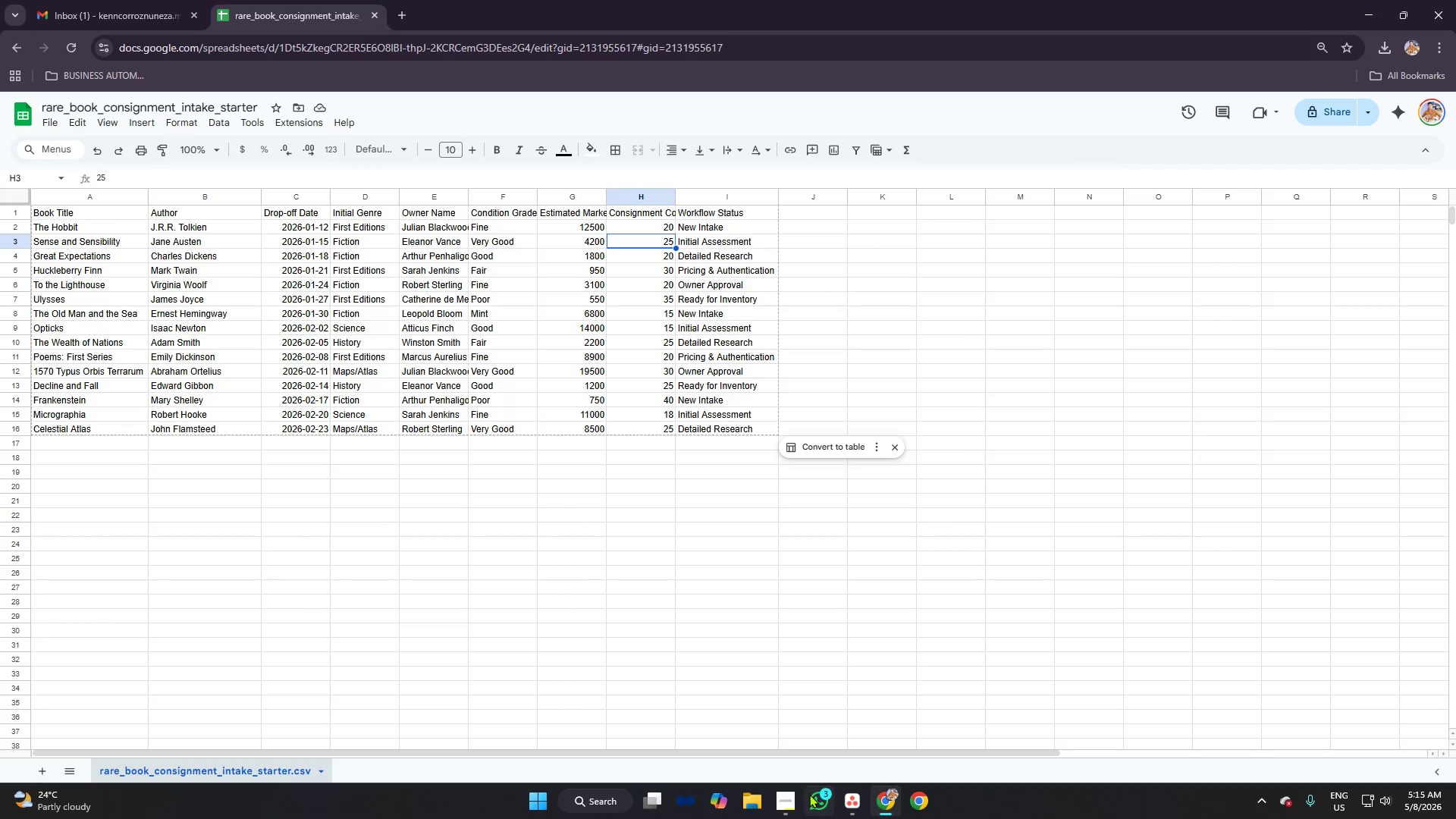 
left_click([783, 794])
 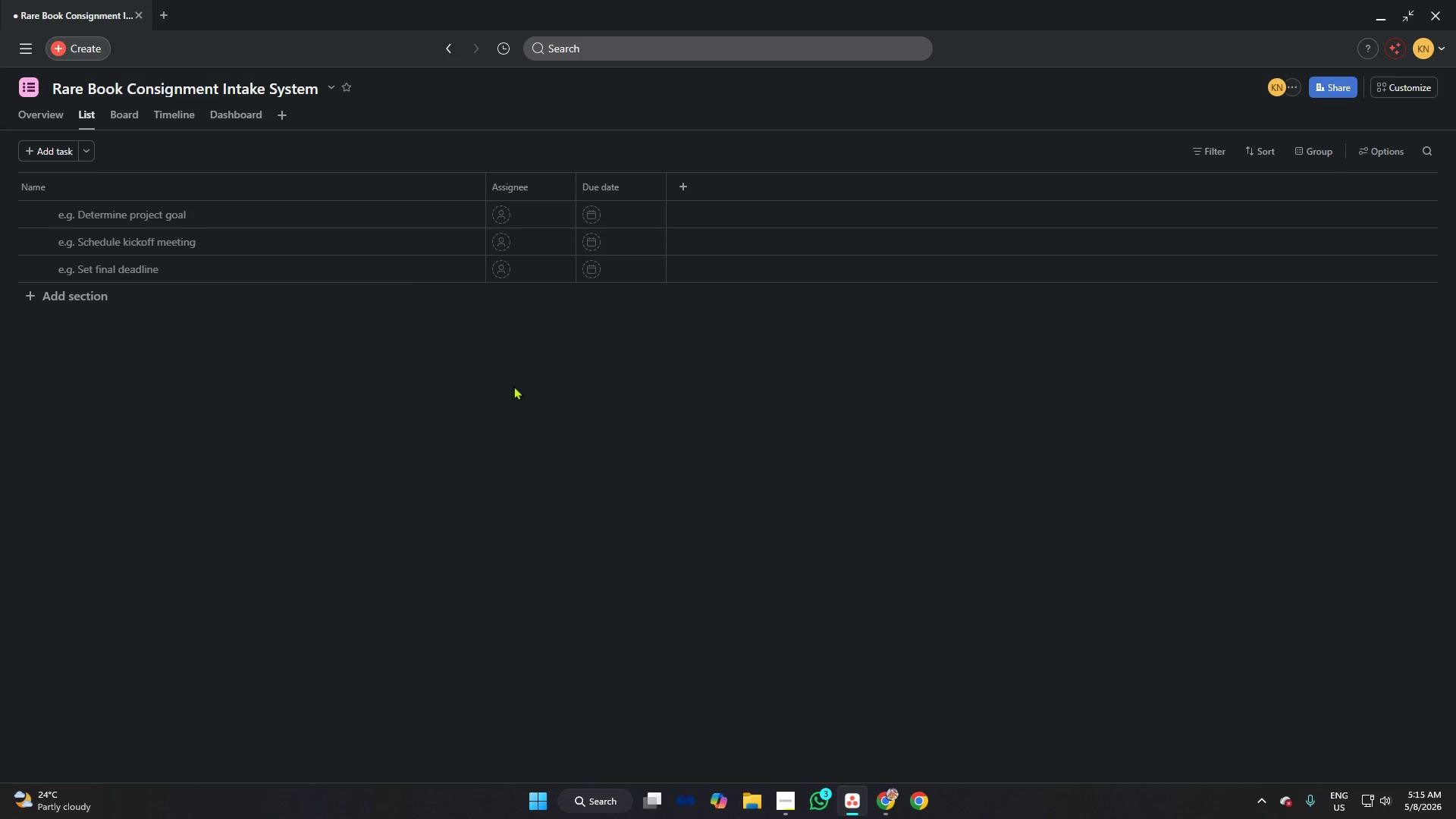 
left_click([127, 118])
 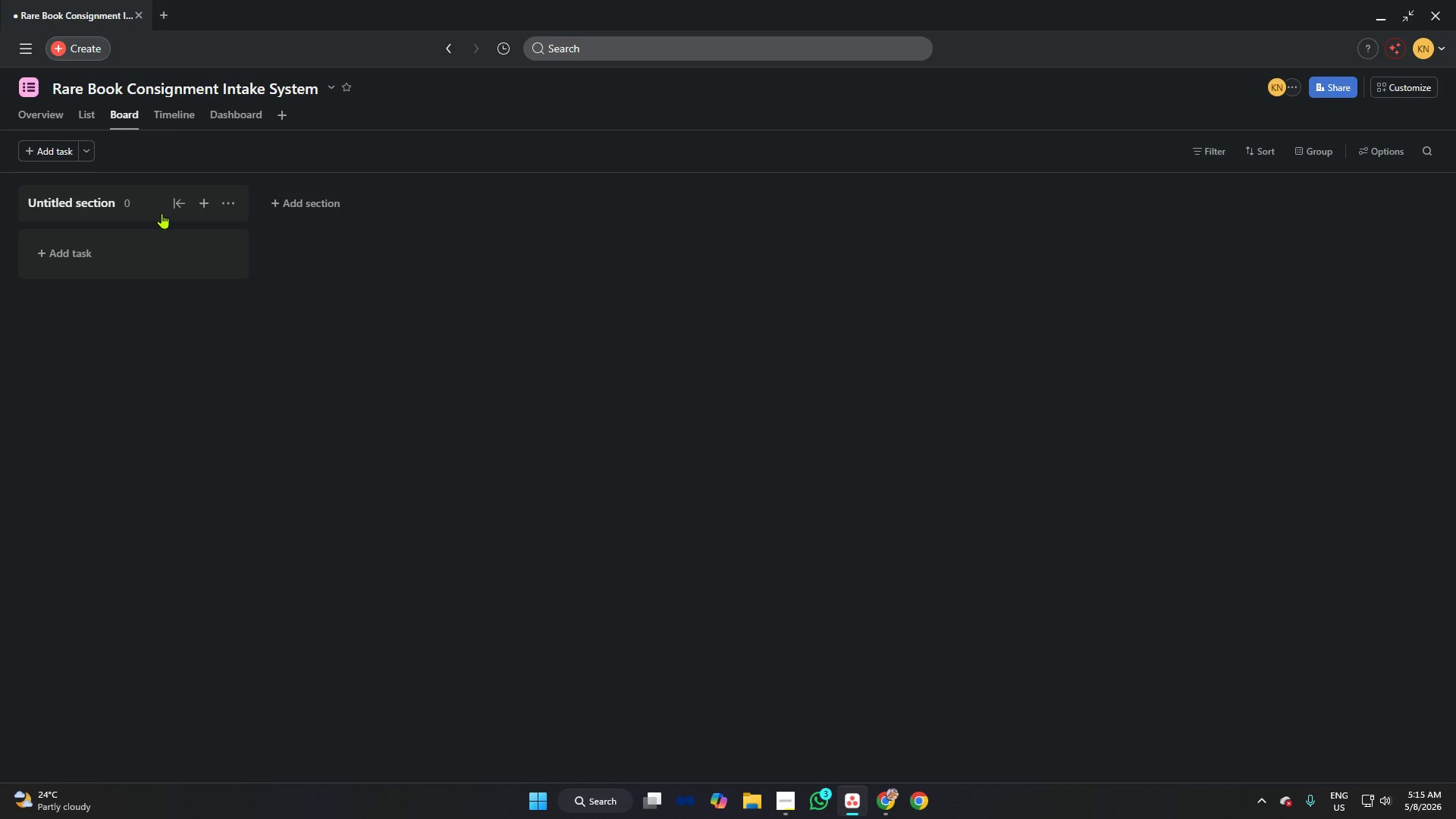 
wait(5.67)
 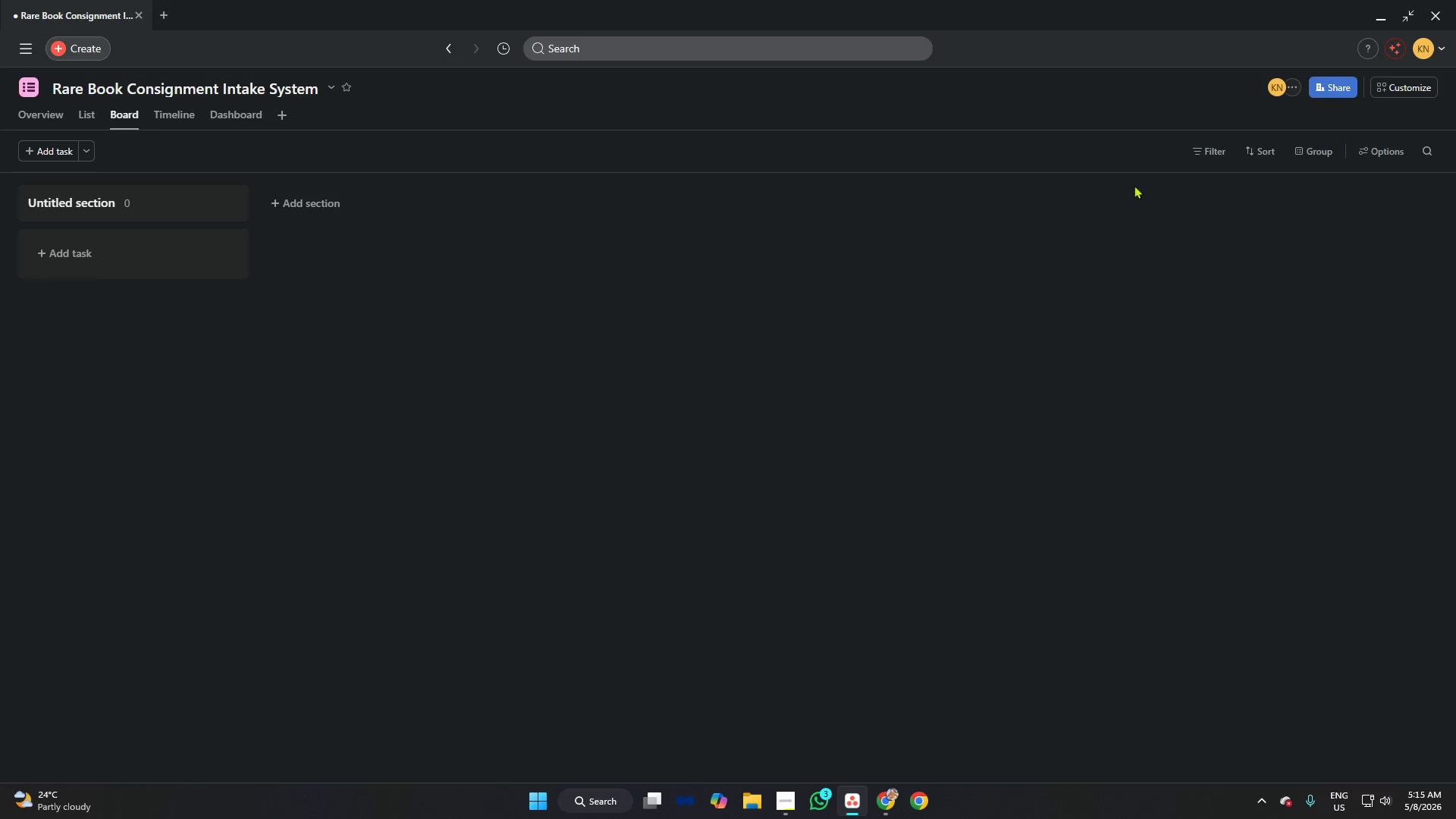 
left_click([139, 200])
 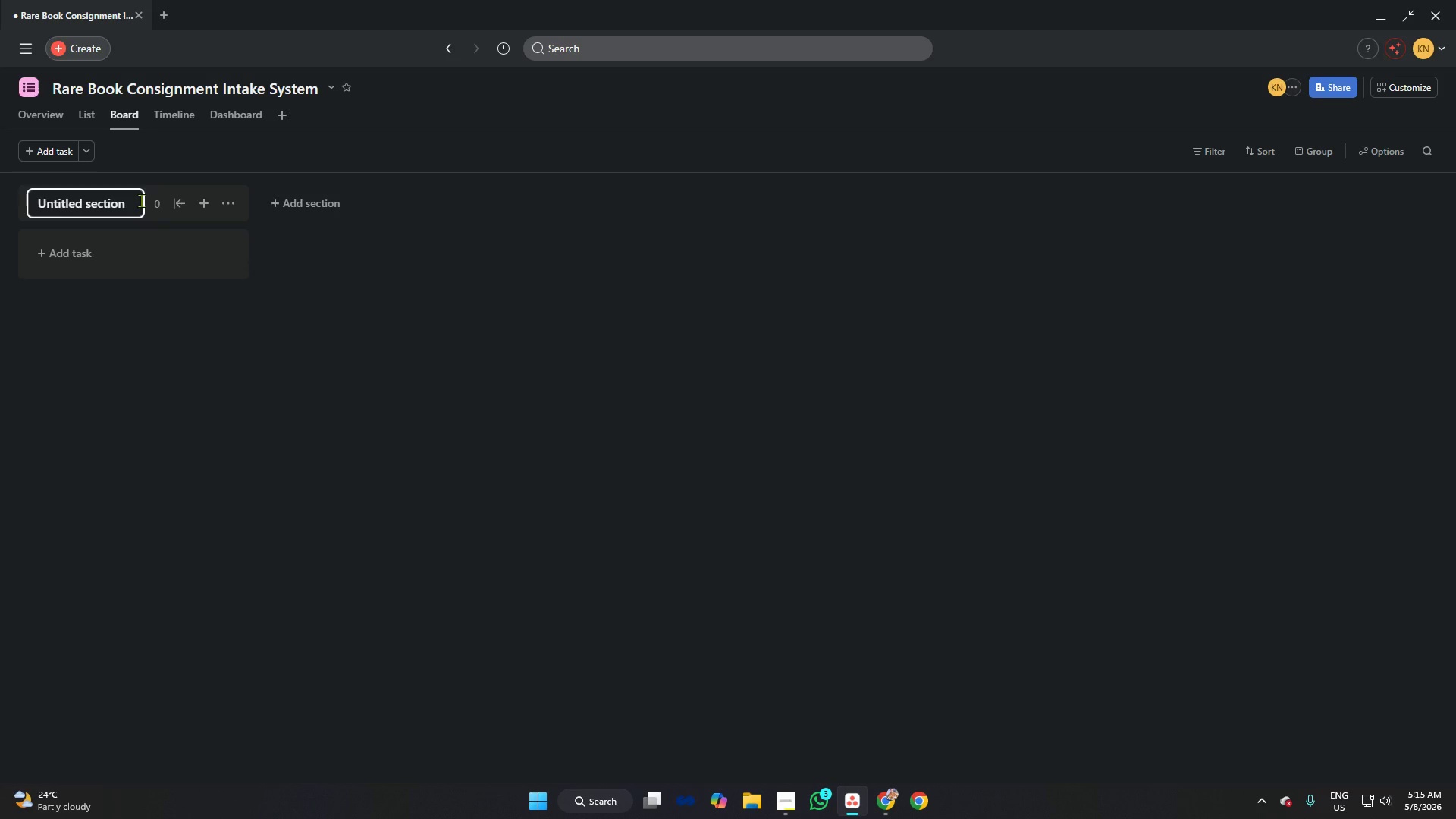 
type(New)
 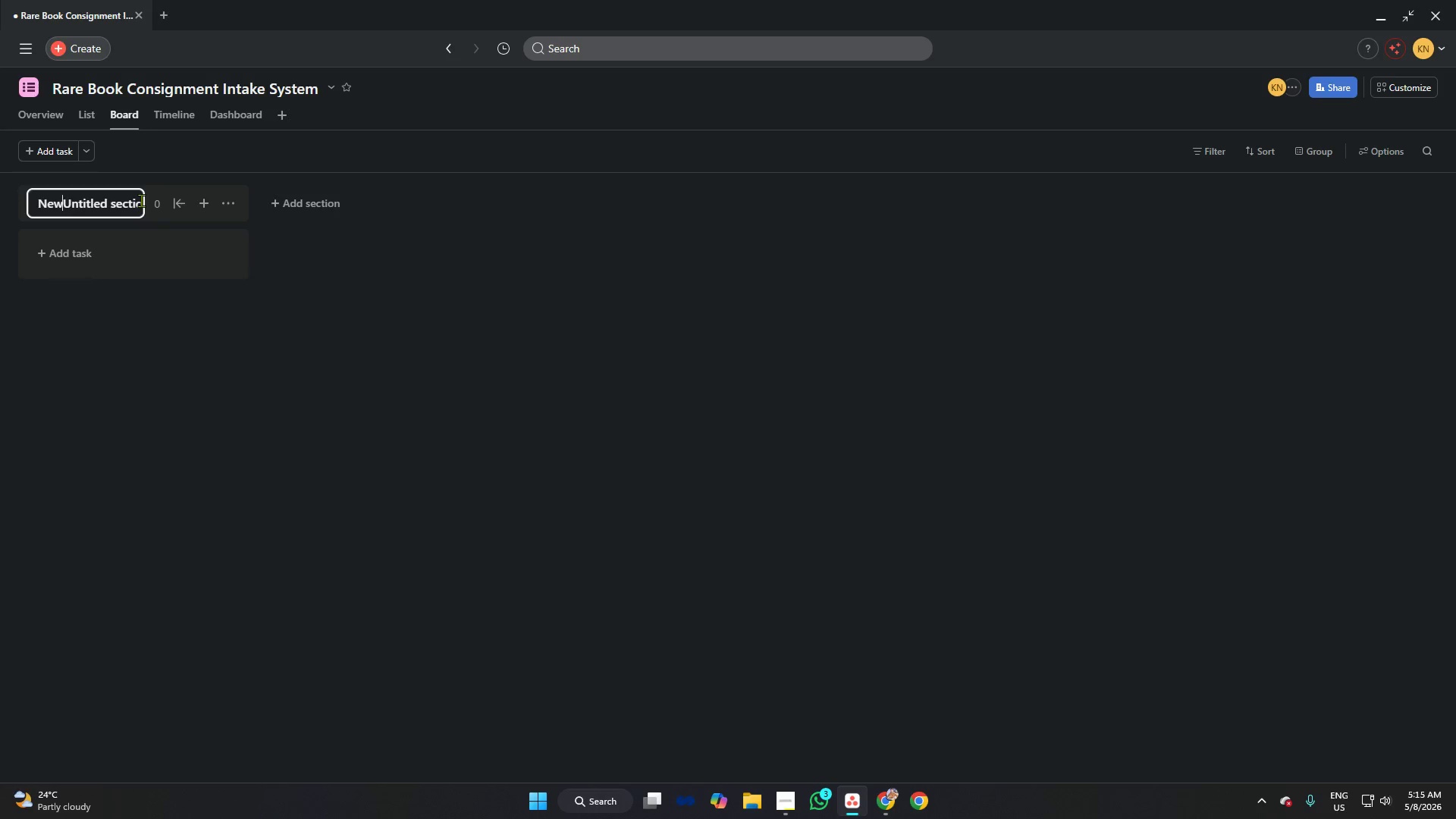 
key(Control+A)
 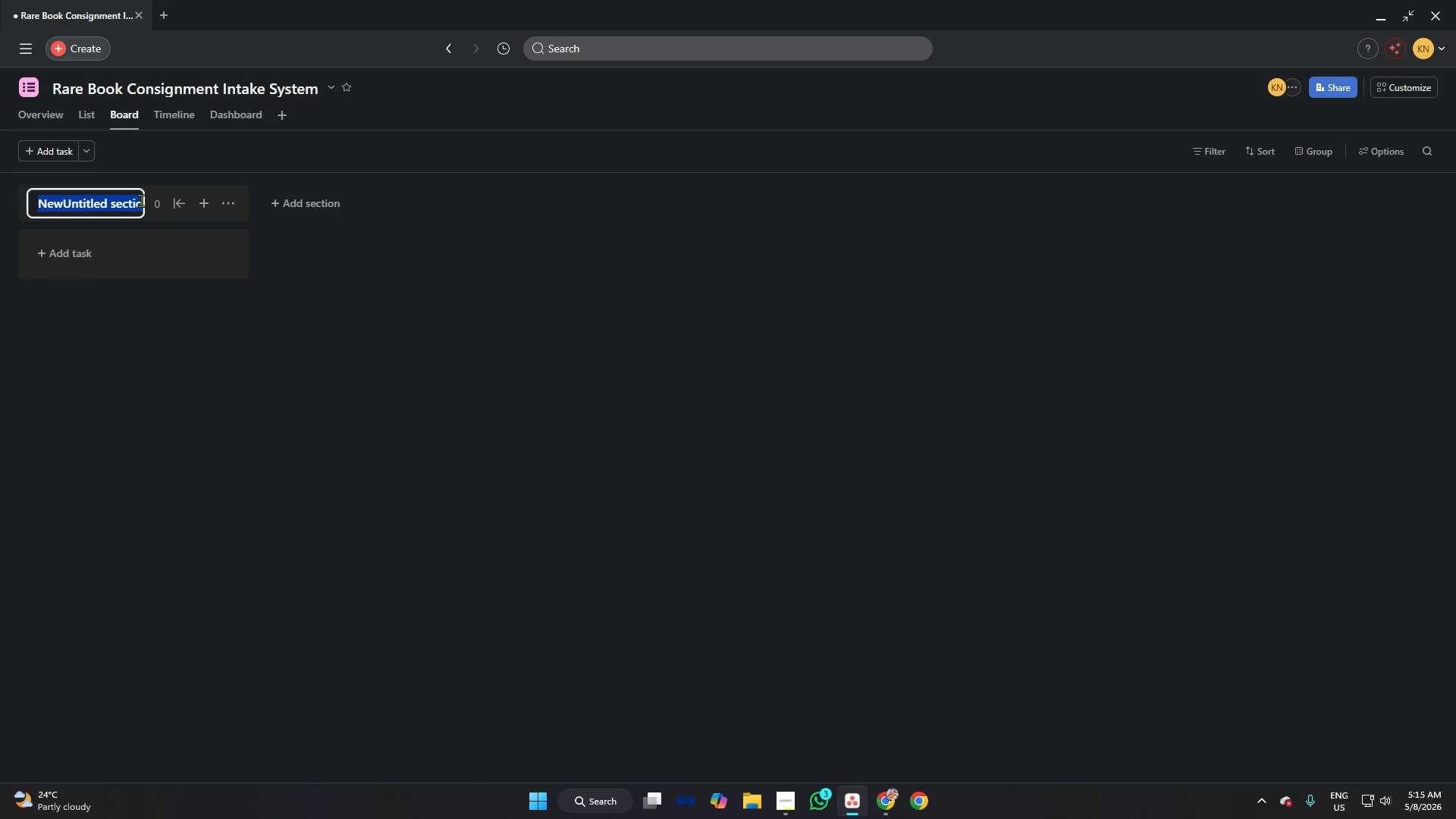 
type(Intake)
 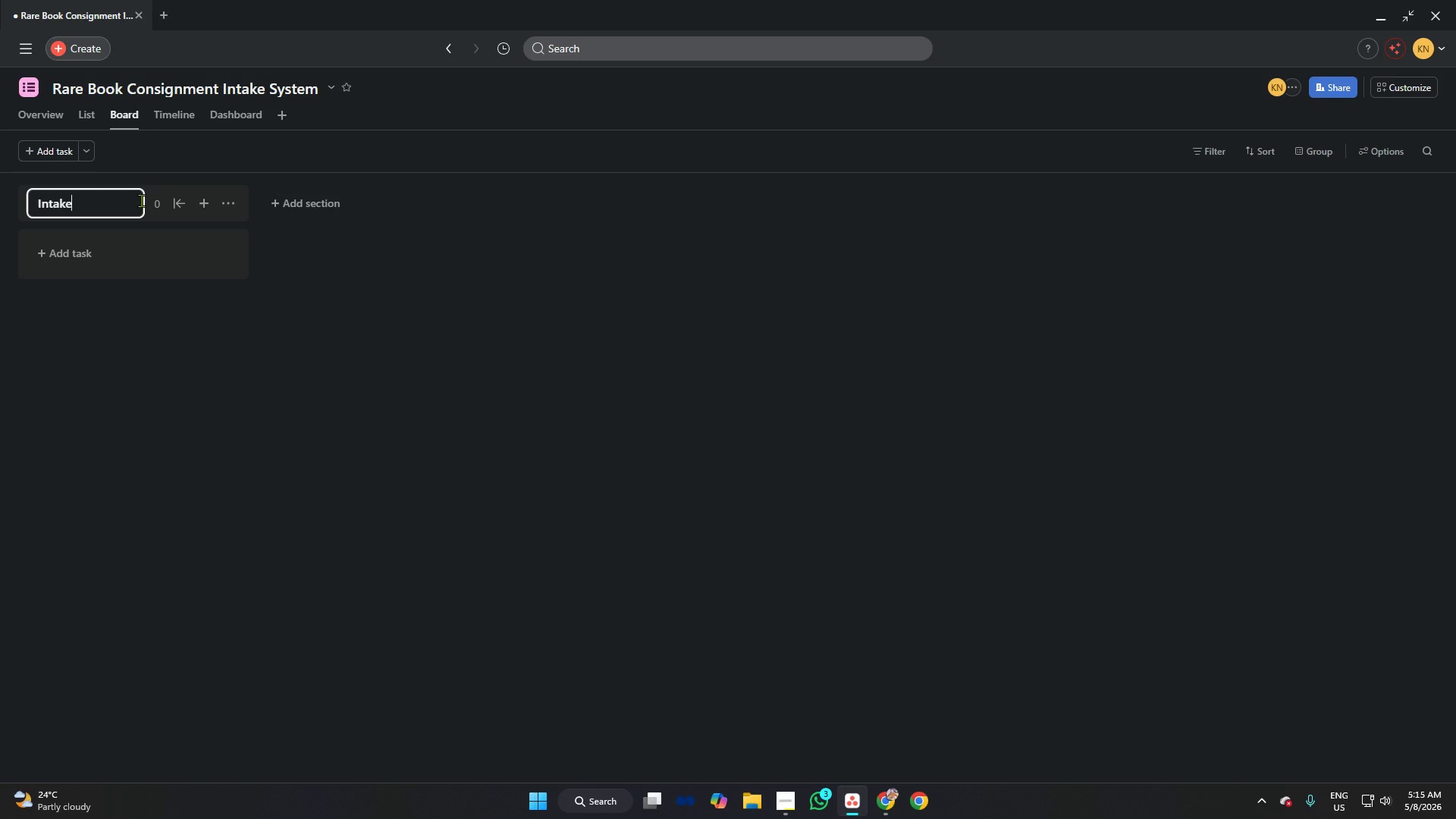 
hold_key(key=ArrowLeft, duration=0.91)
 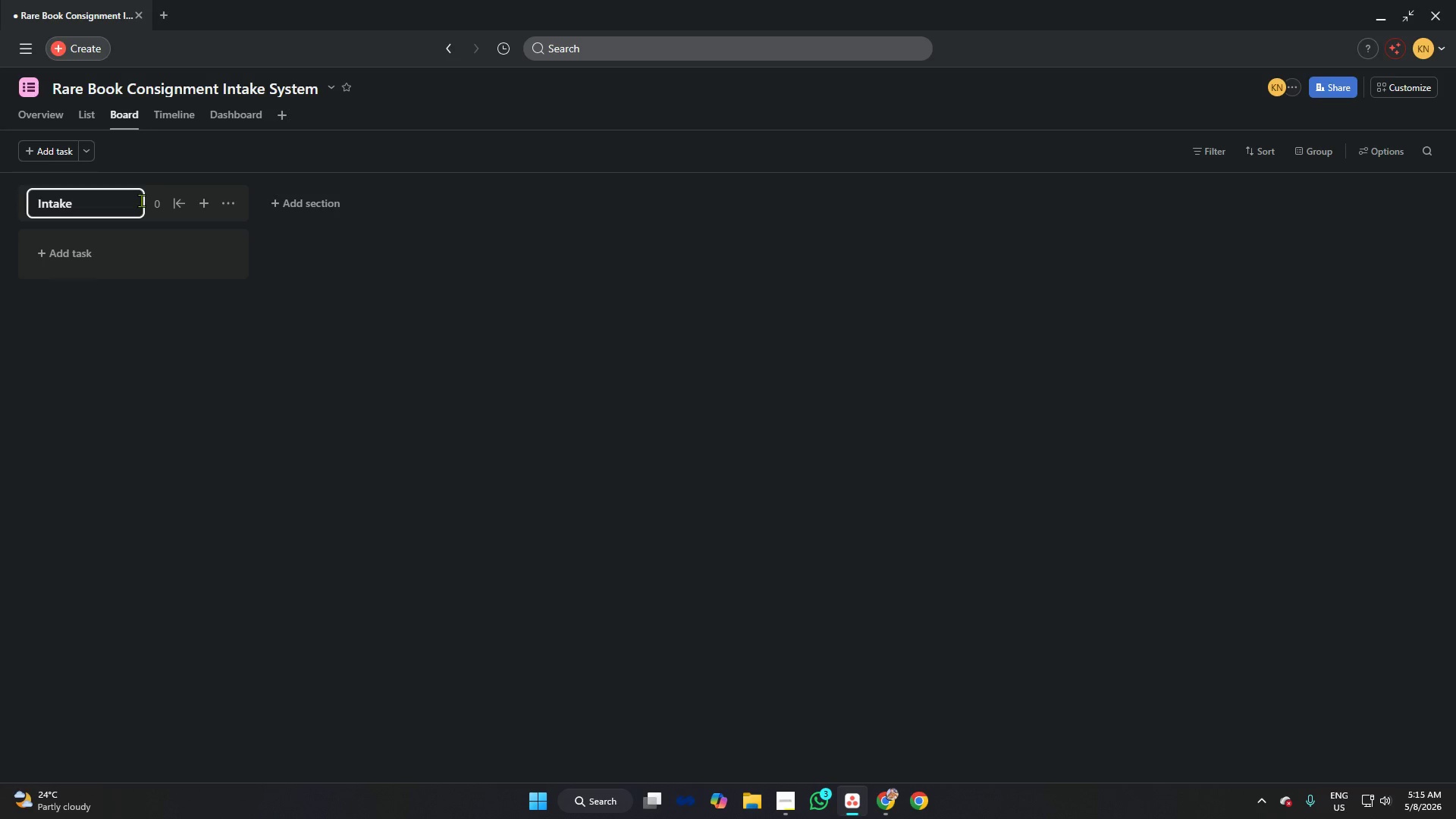 
type(New )
 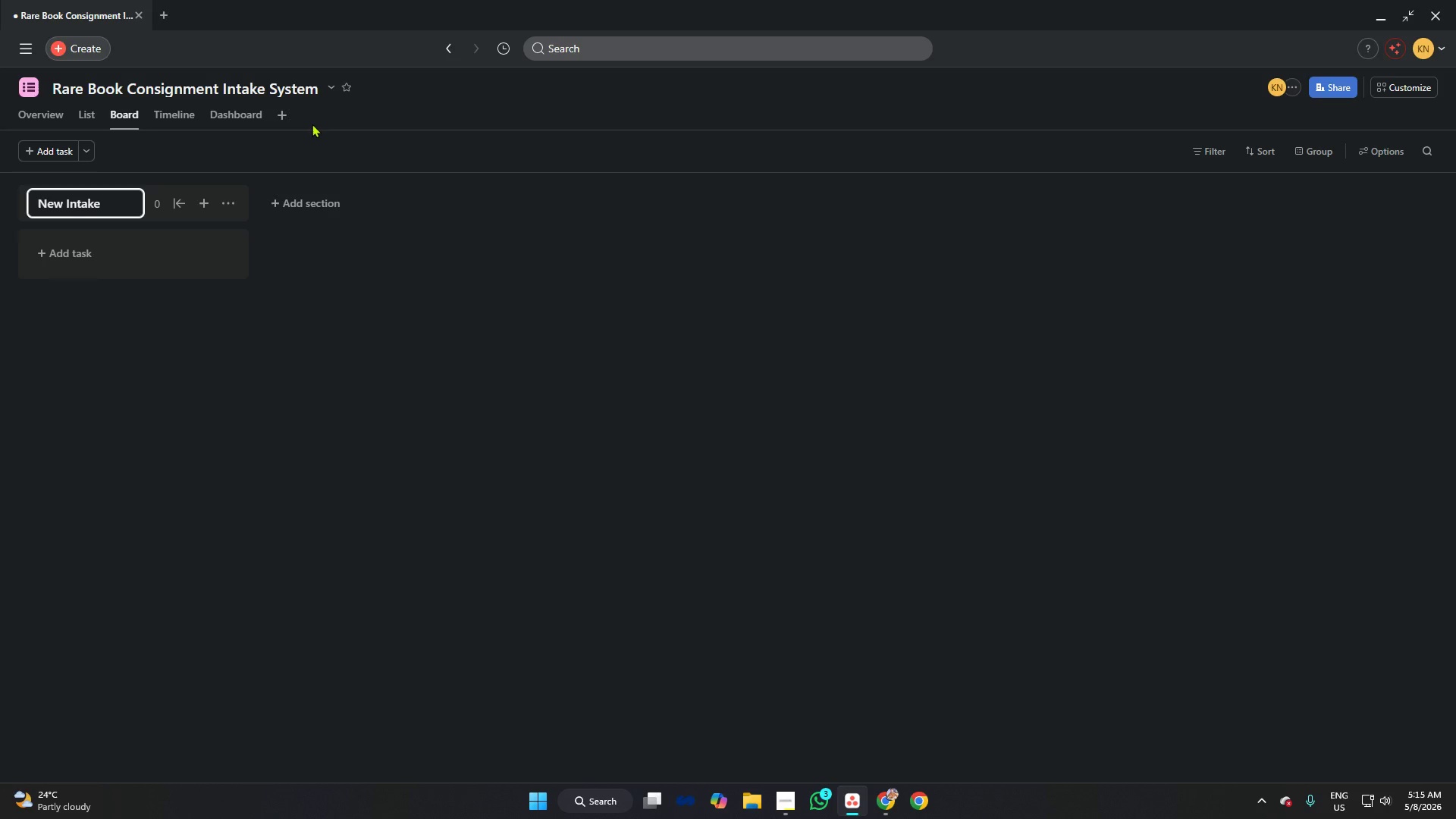 
left_click([312, 191])
 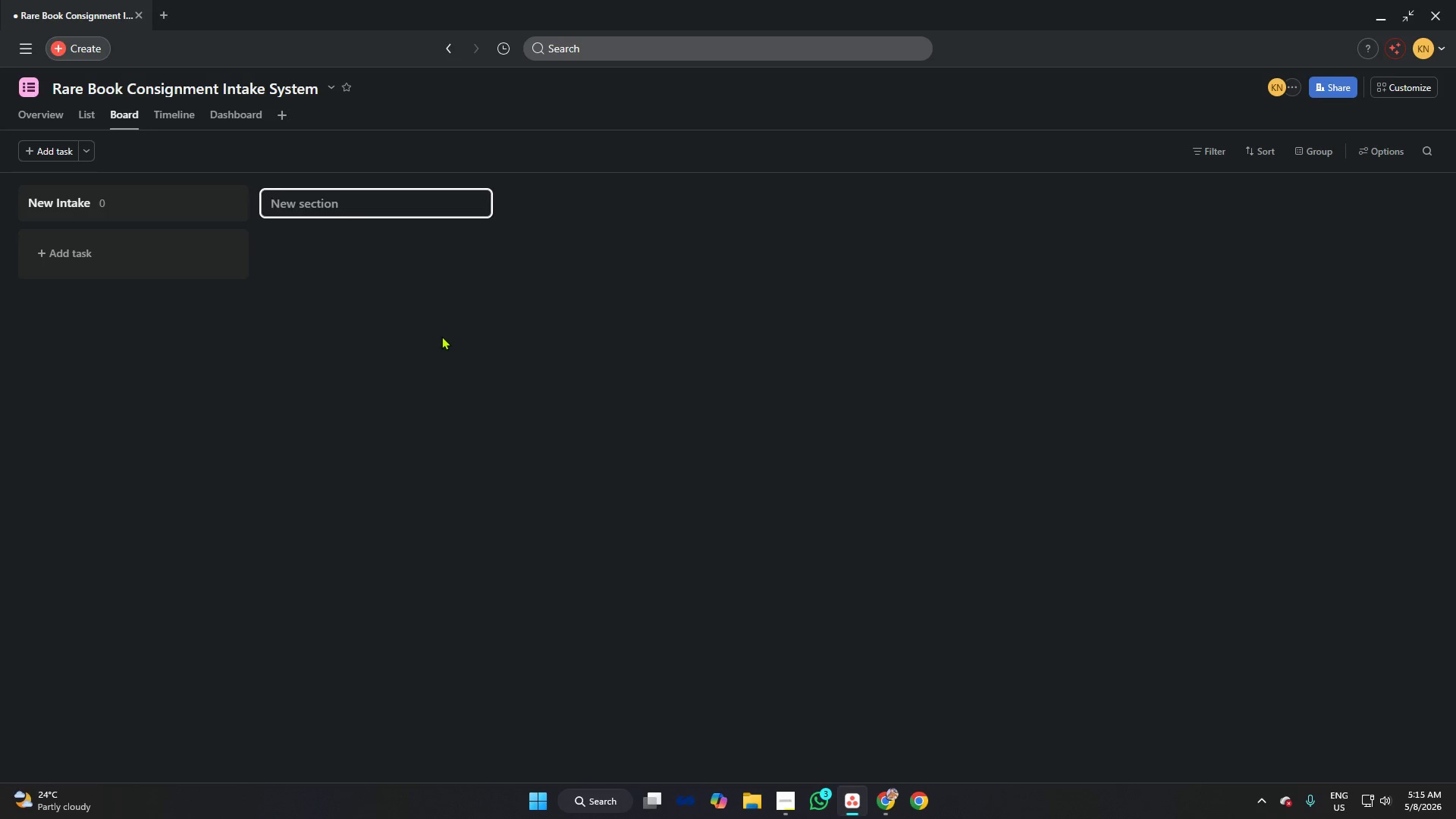 
type(Initia)
 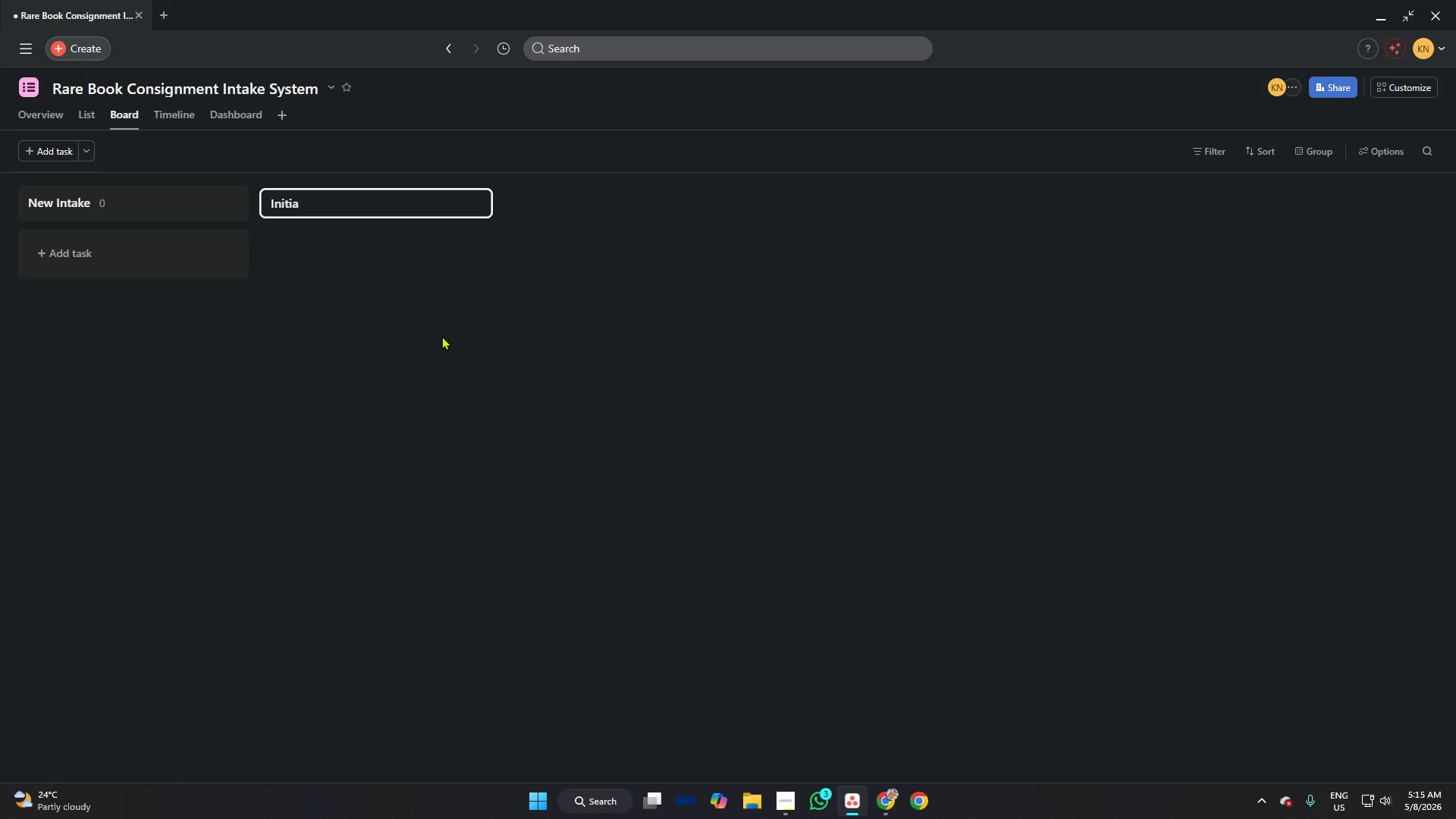 
wait(6.77)
 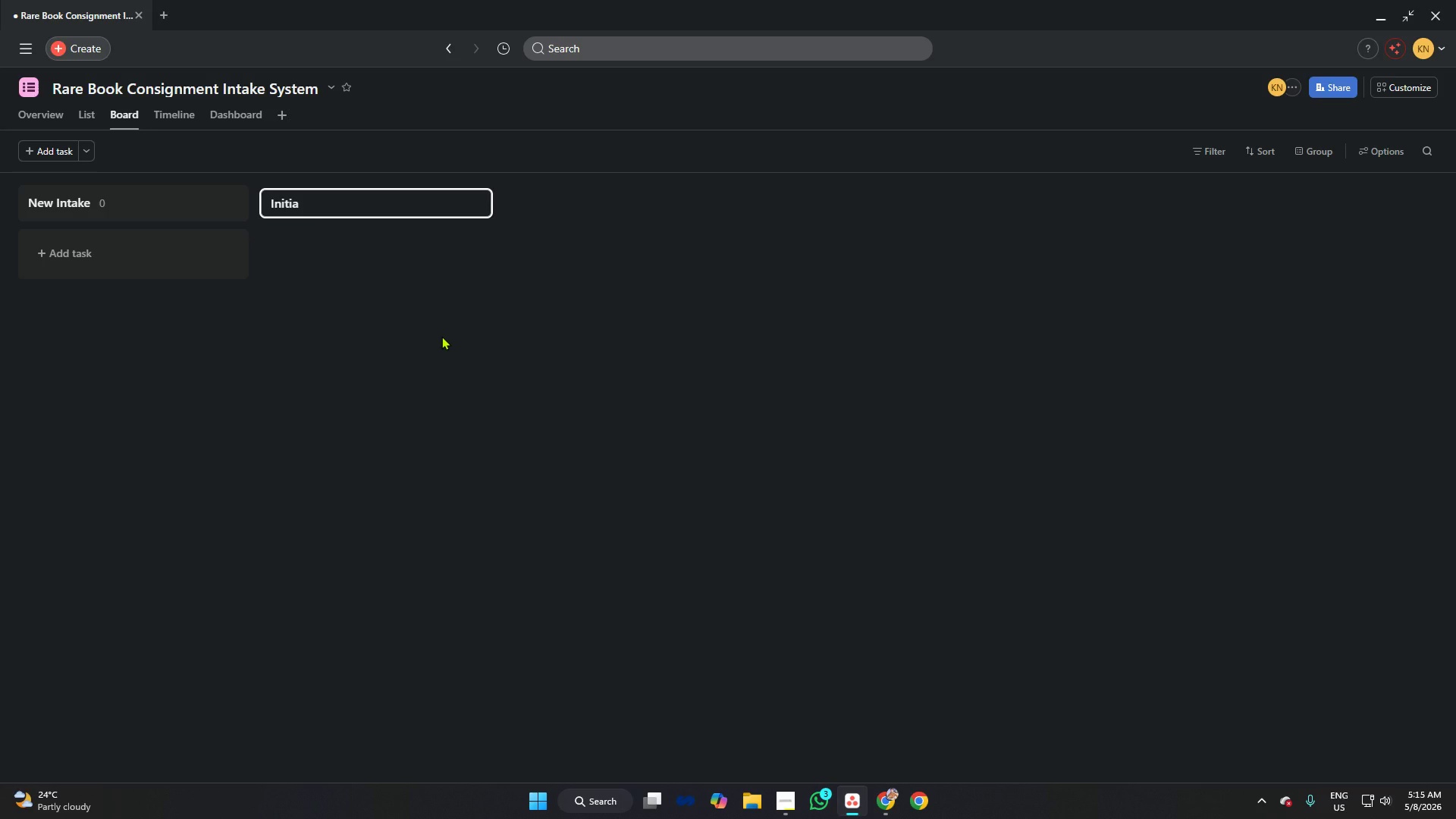 
type(l Assessment)
 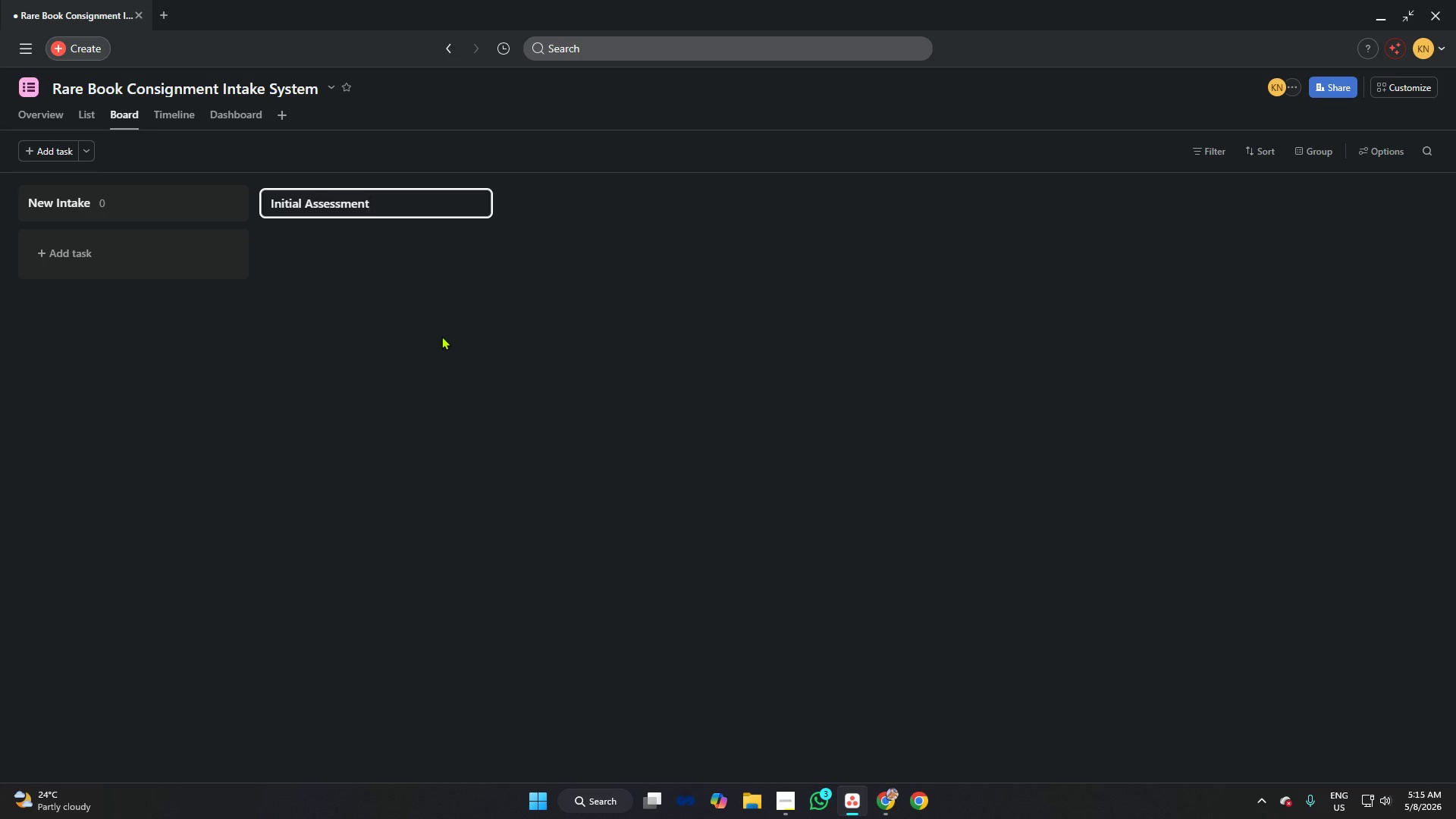 
key(Enter)
 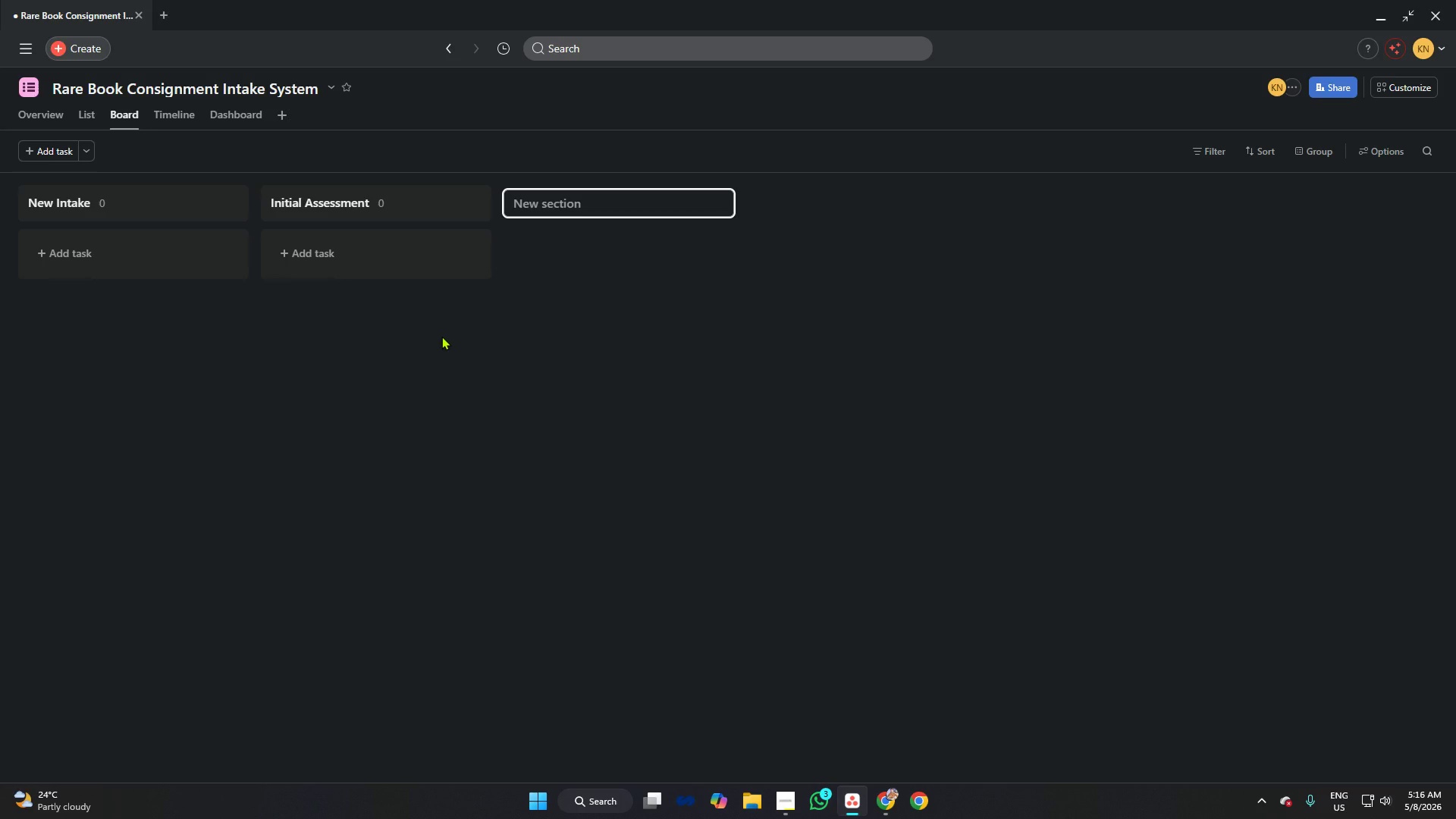 
type(Detailed Research[VolumeDown][VolumeDown][VolumeDown][VolumeUp][VolumeUp][VolumeUp][VolumeUp])
 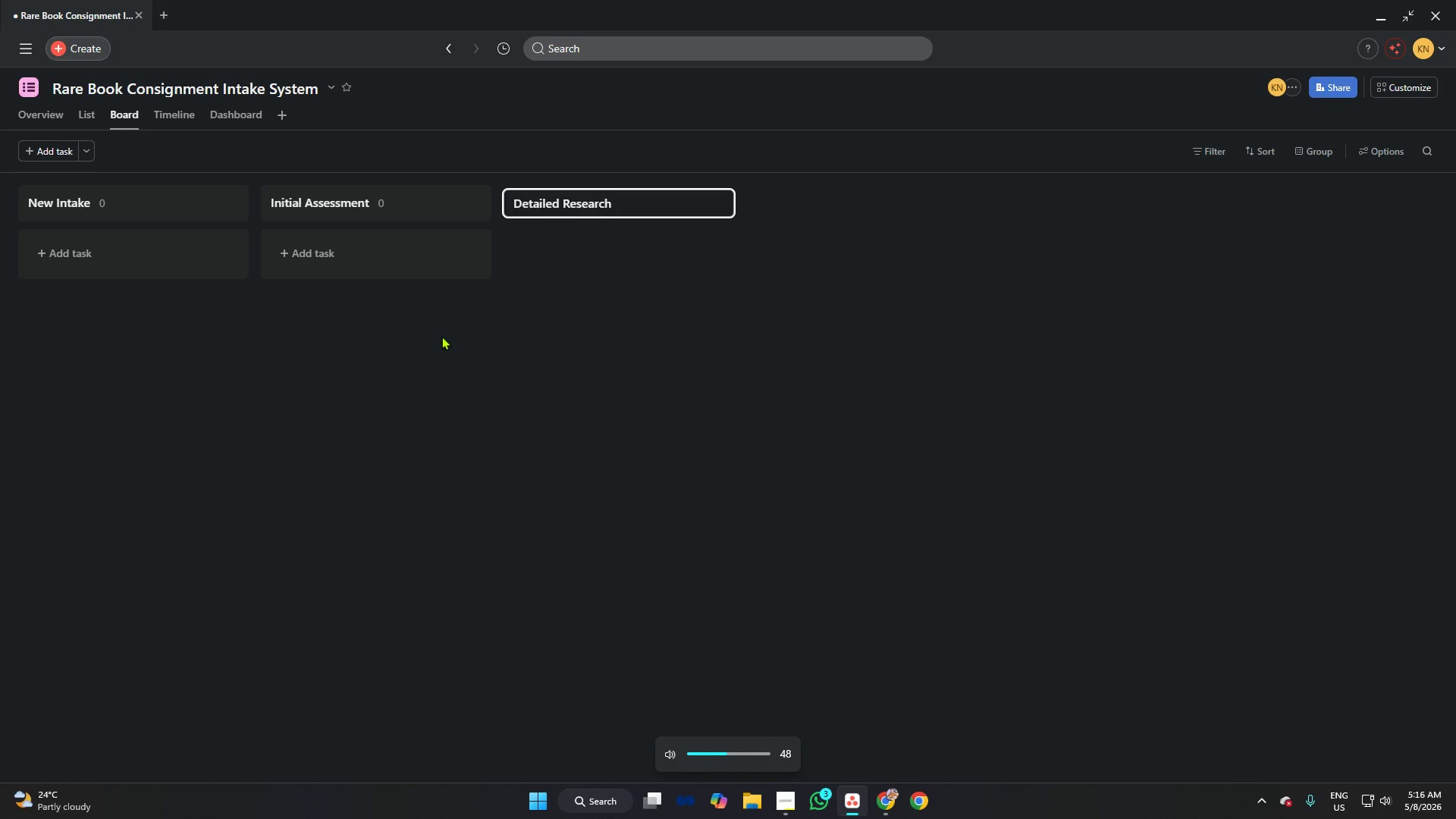 
wait(5.72)
 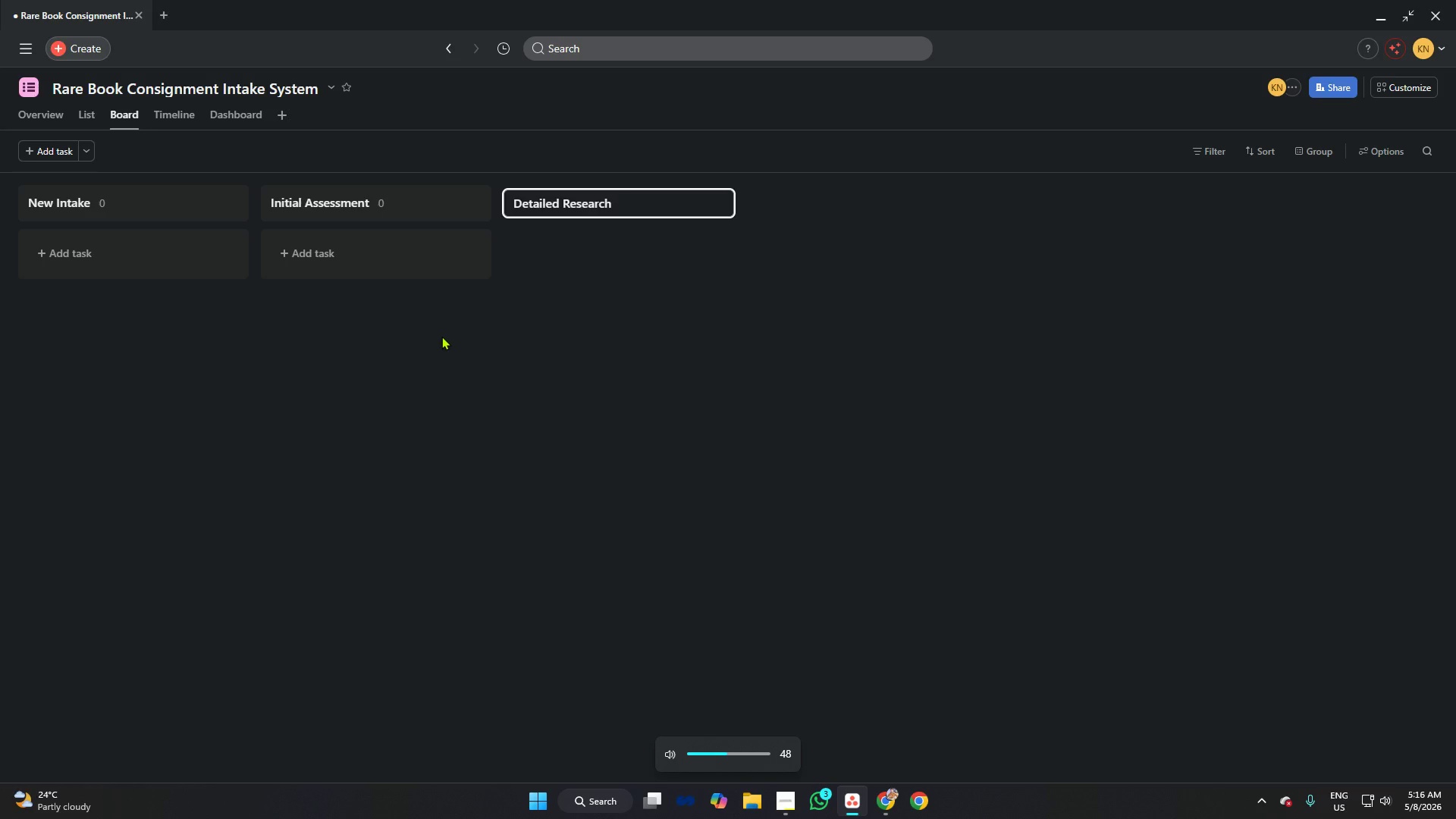 
key(Enter)
 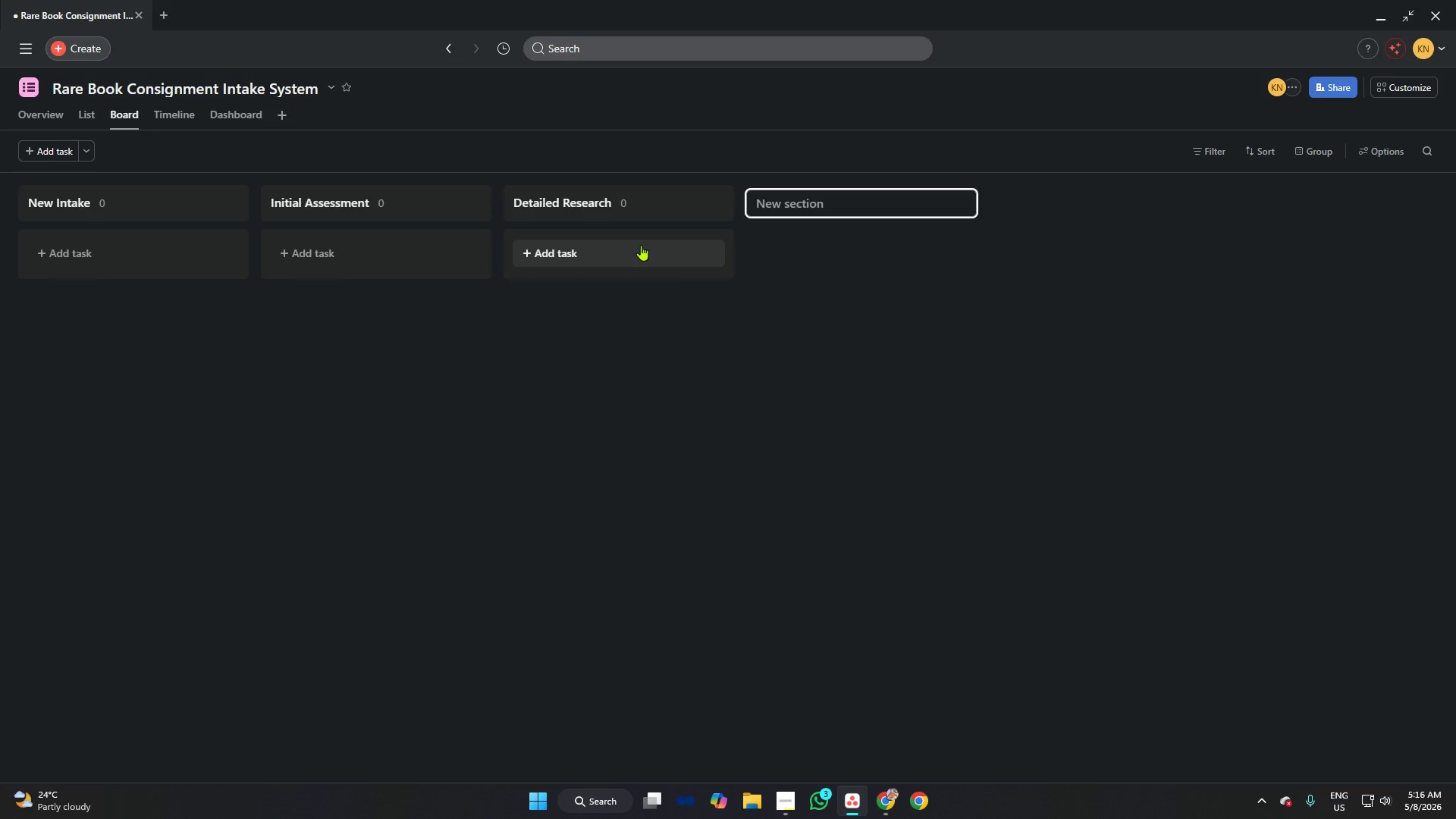 
type(Pricing)
 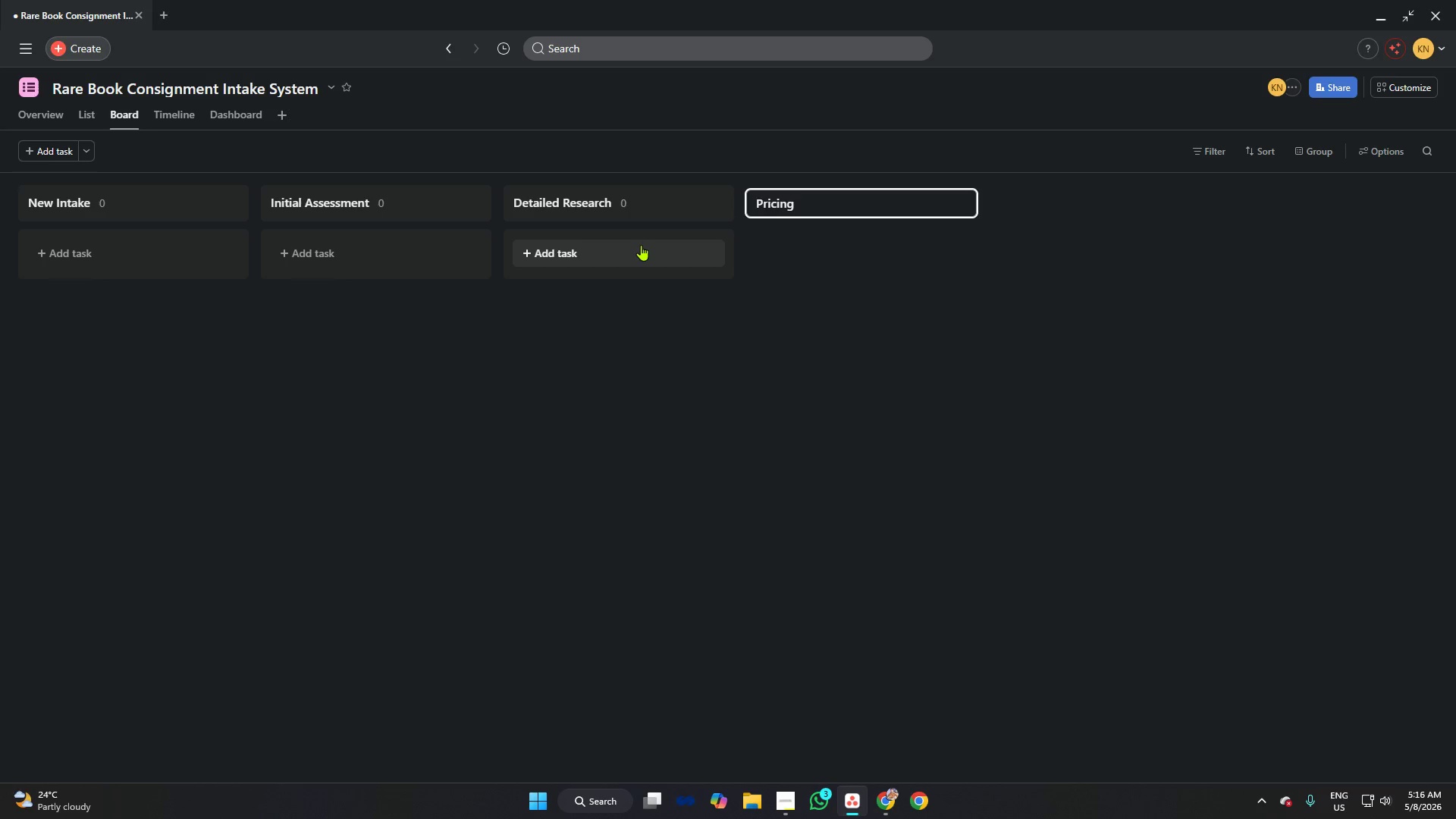 
wait(5.42)
 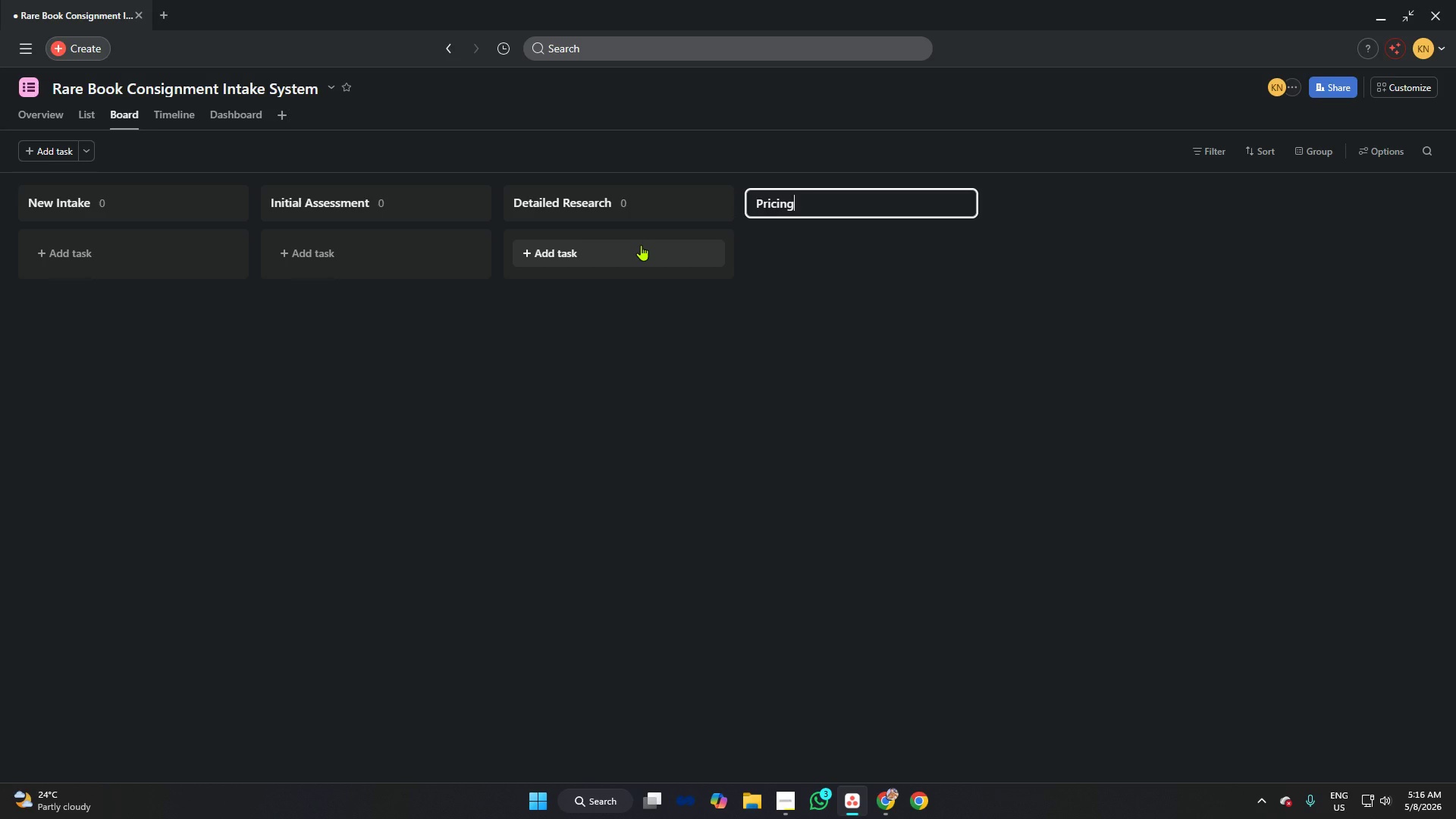 
key(Space)
 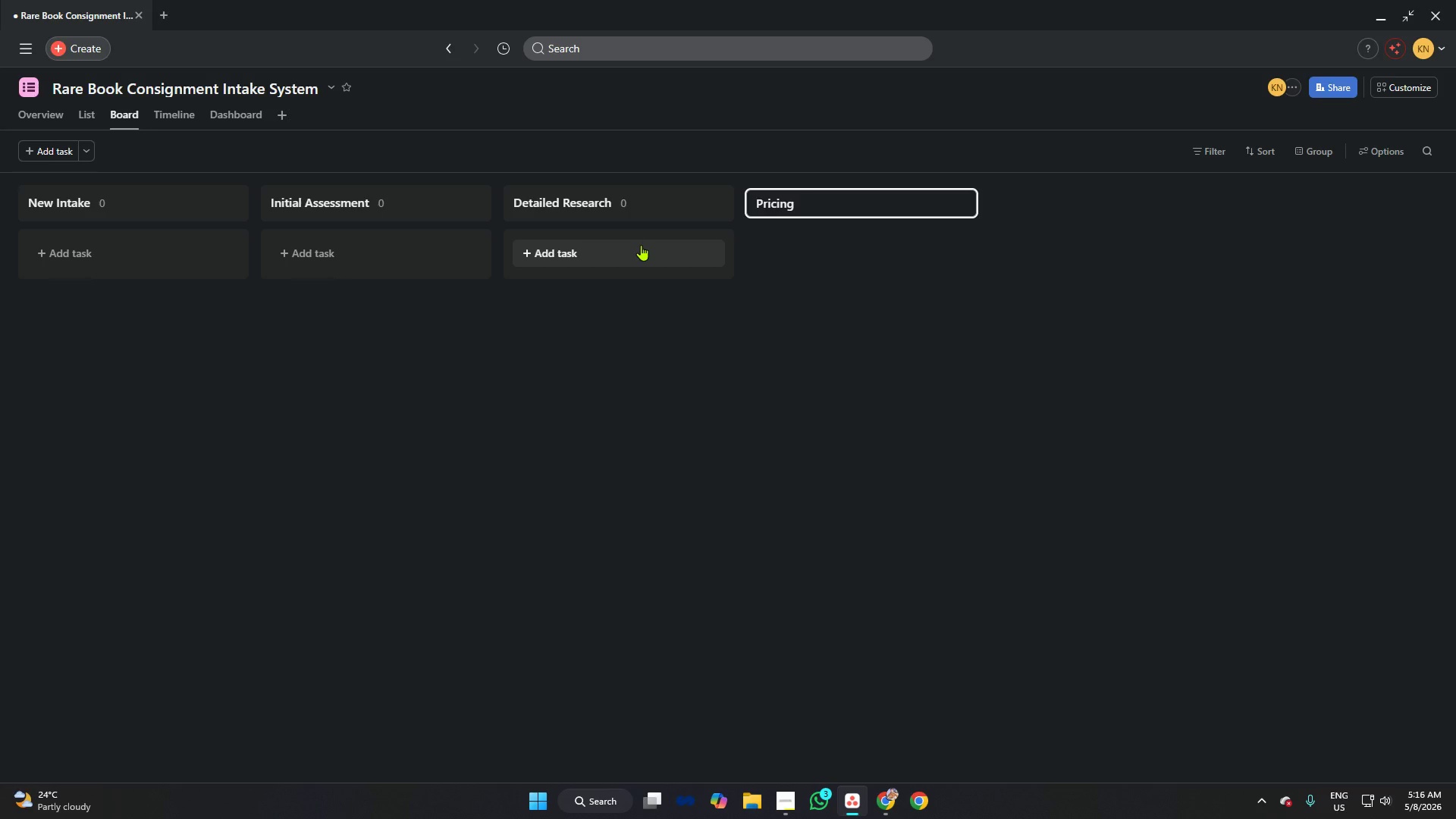 
type(& At)
key(Backspace)
type(uthentication)
 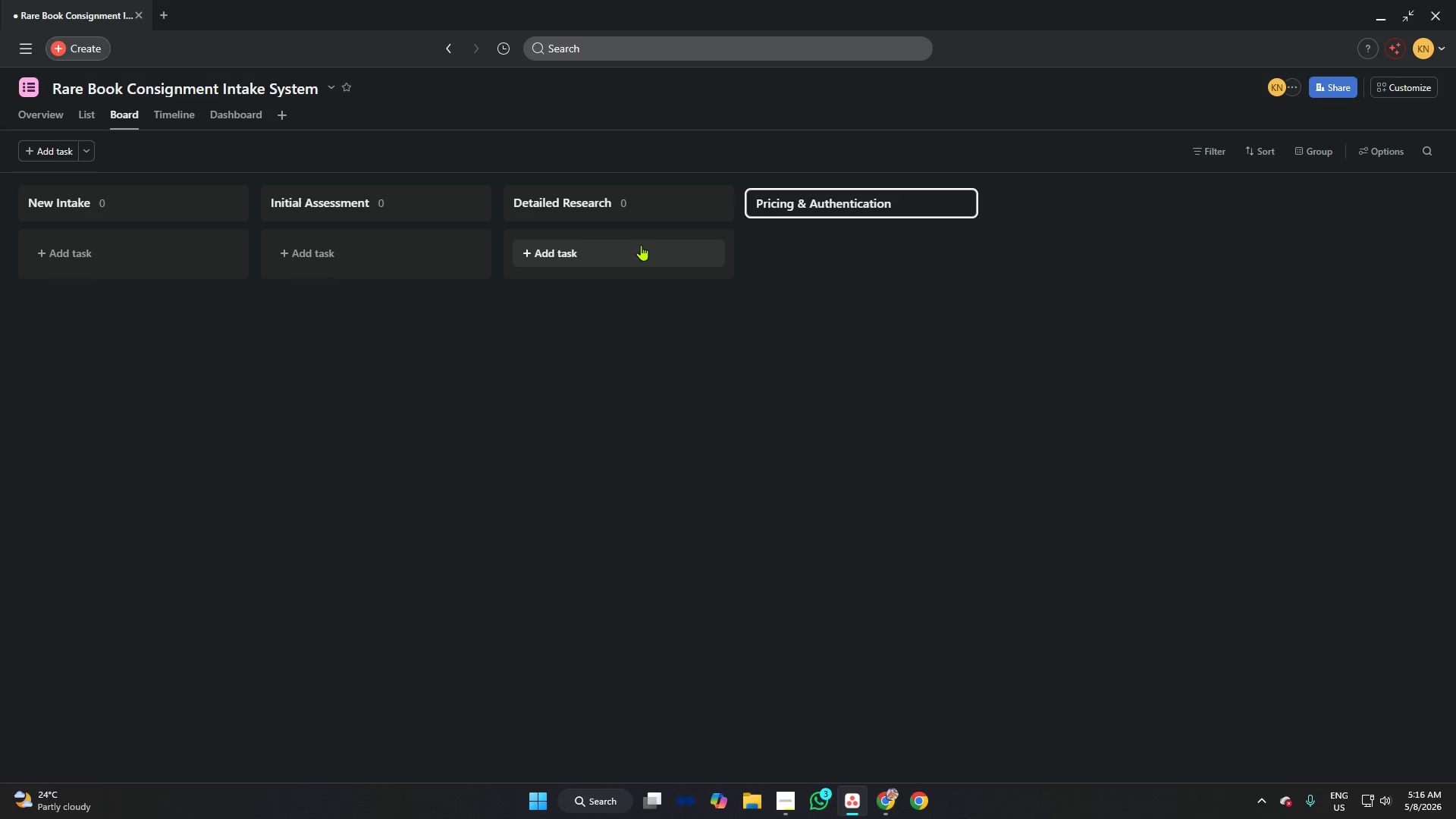 
wait(8.52)
 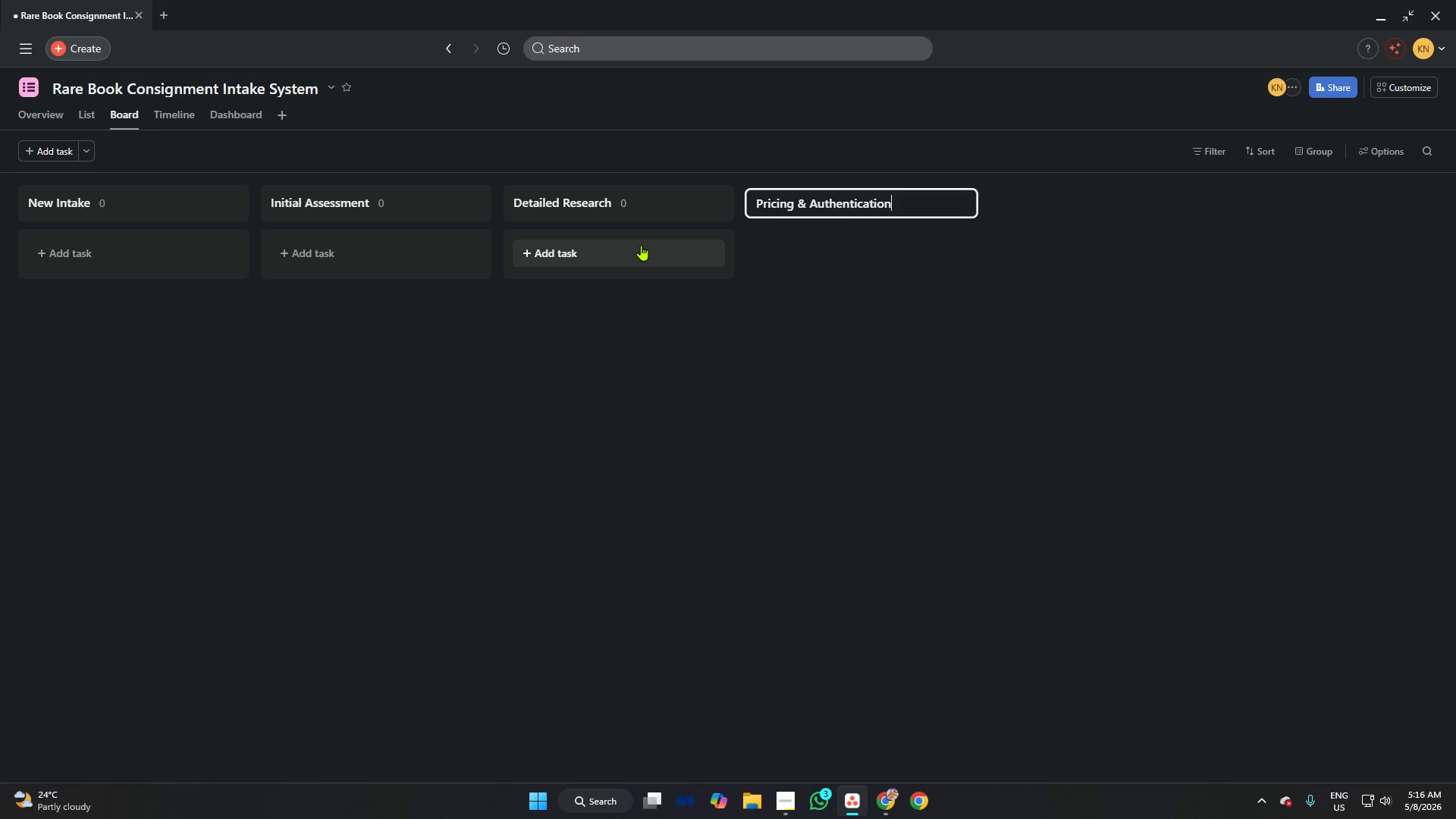 
key(Enter)
 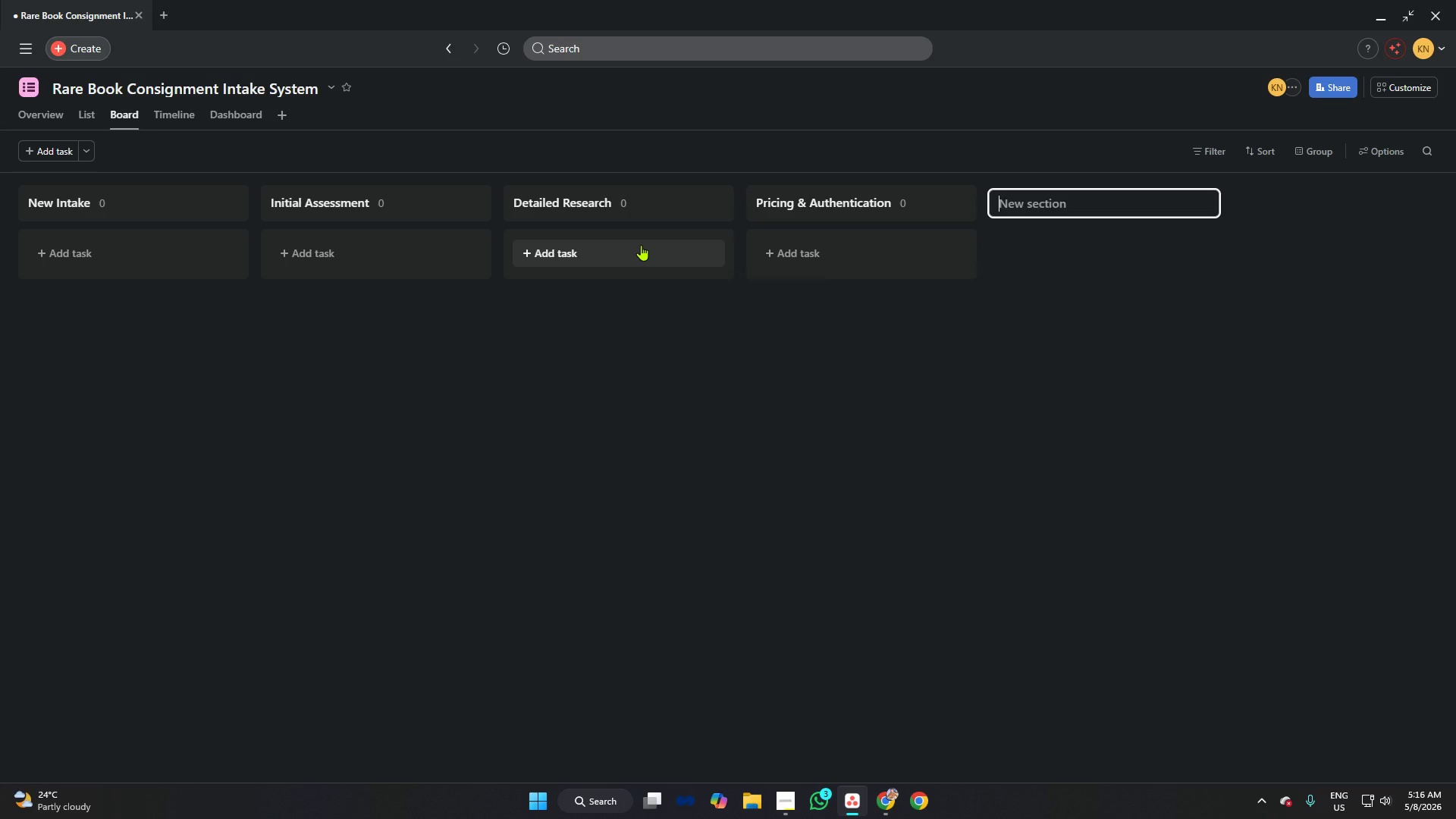 
wait(6.28)
 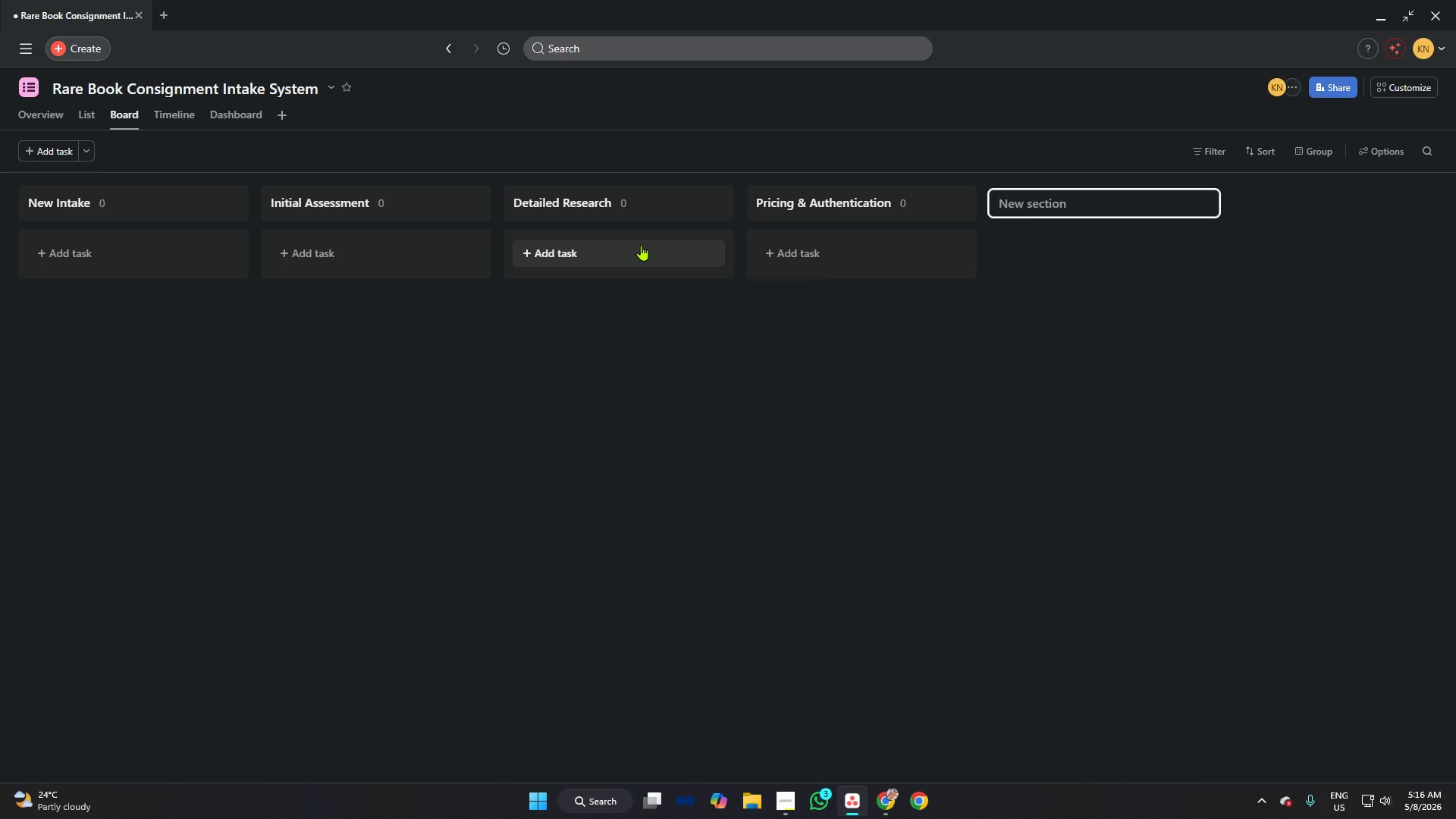 
type(Owner)
 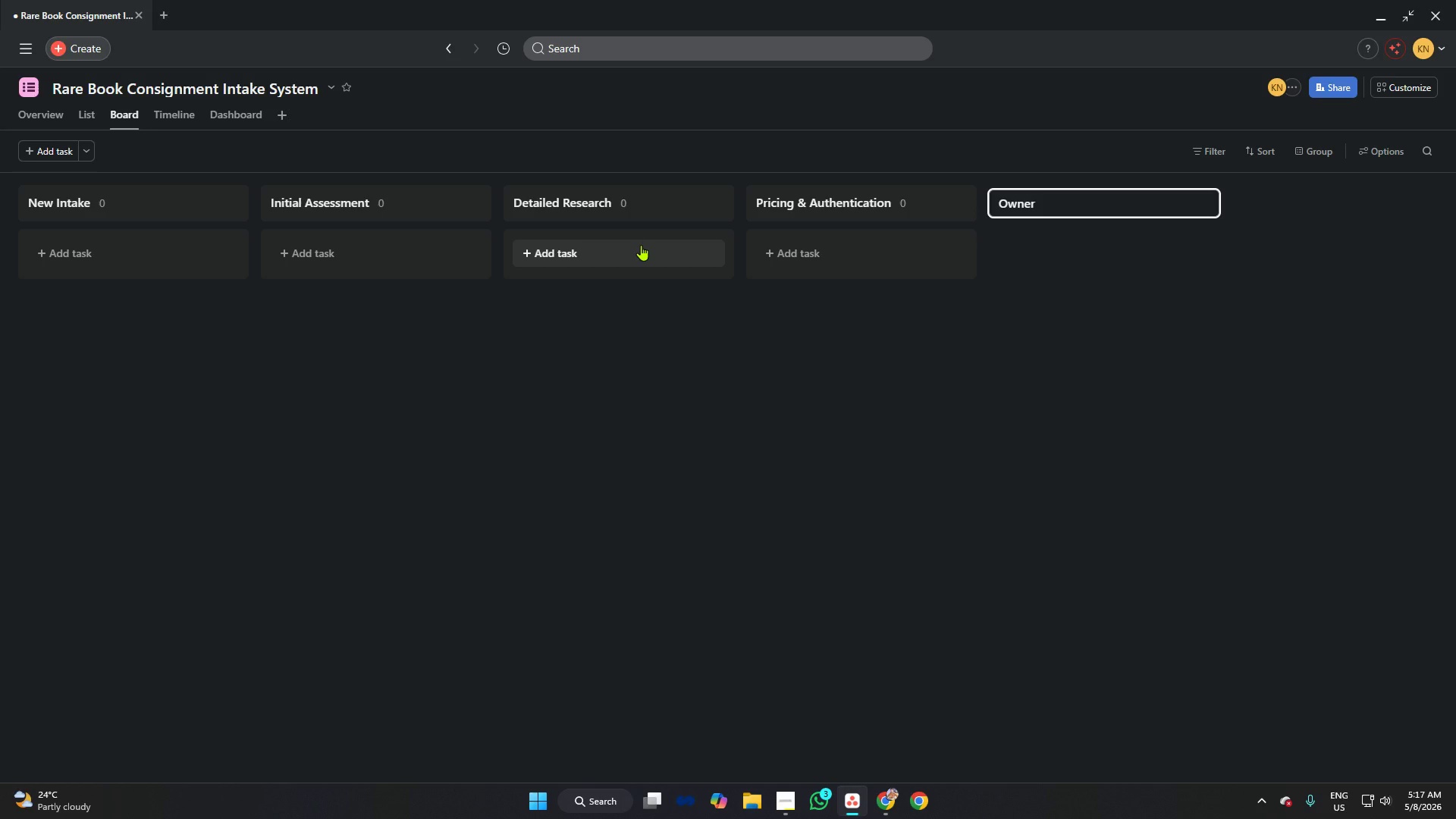 
type( Approval)
 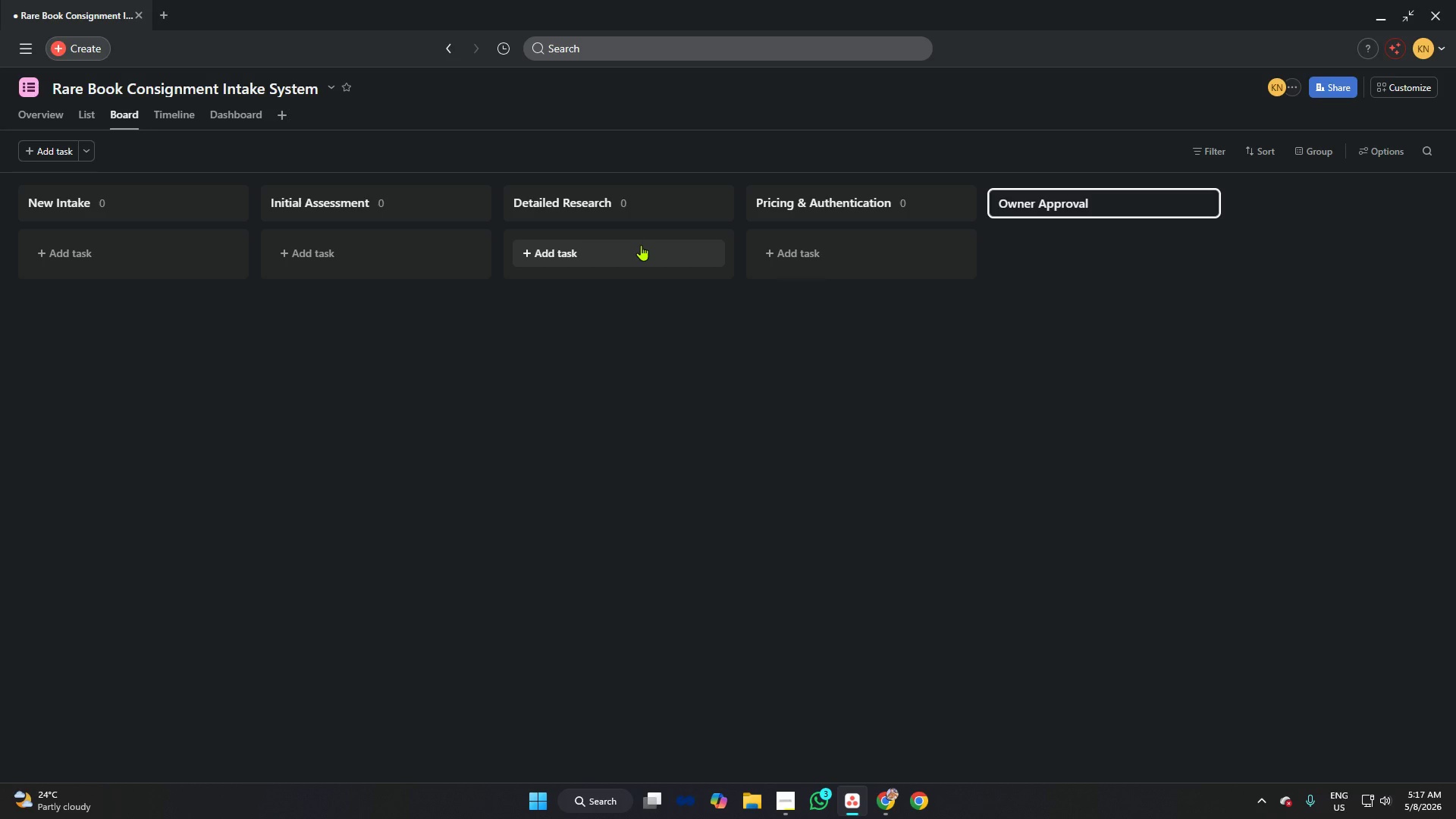 
key(Enter)
 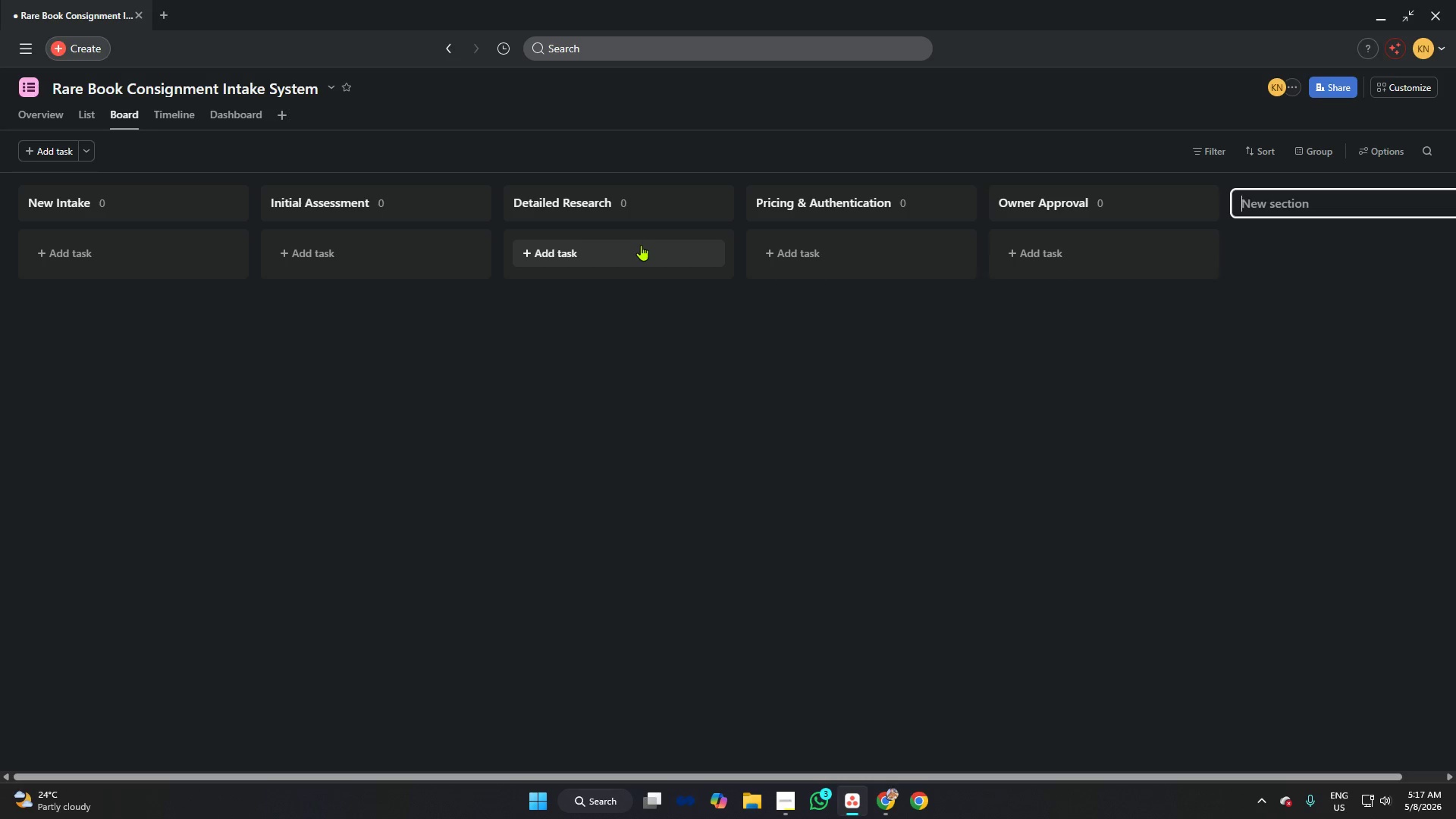 
type(Ready for Inventory)
 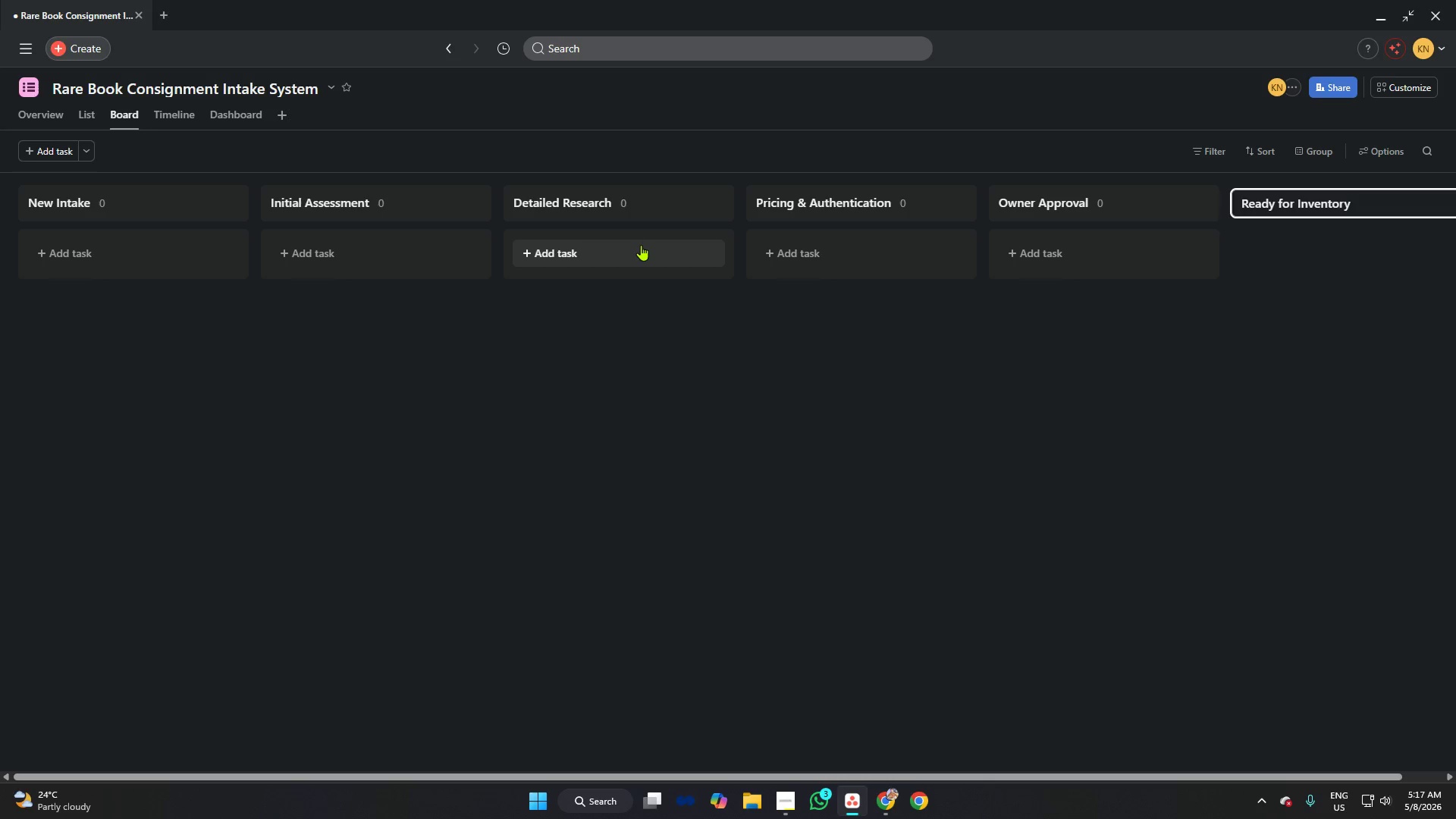 
wait(8.58)
 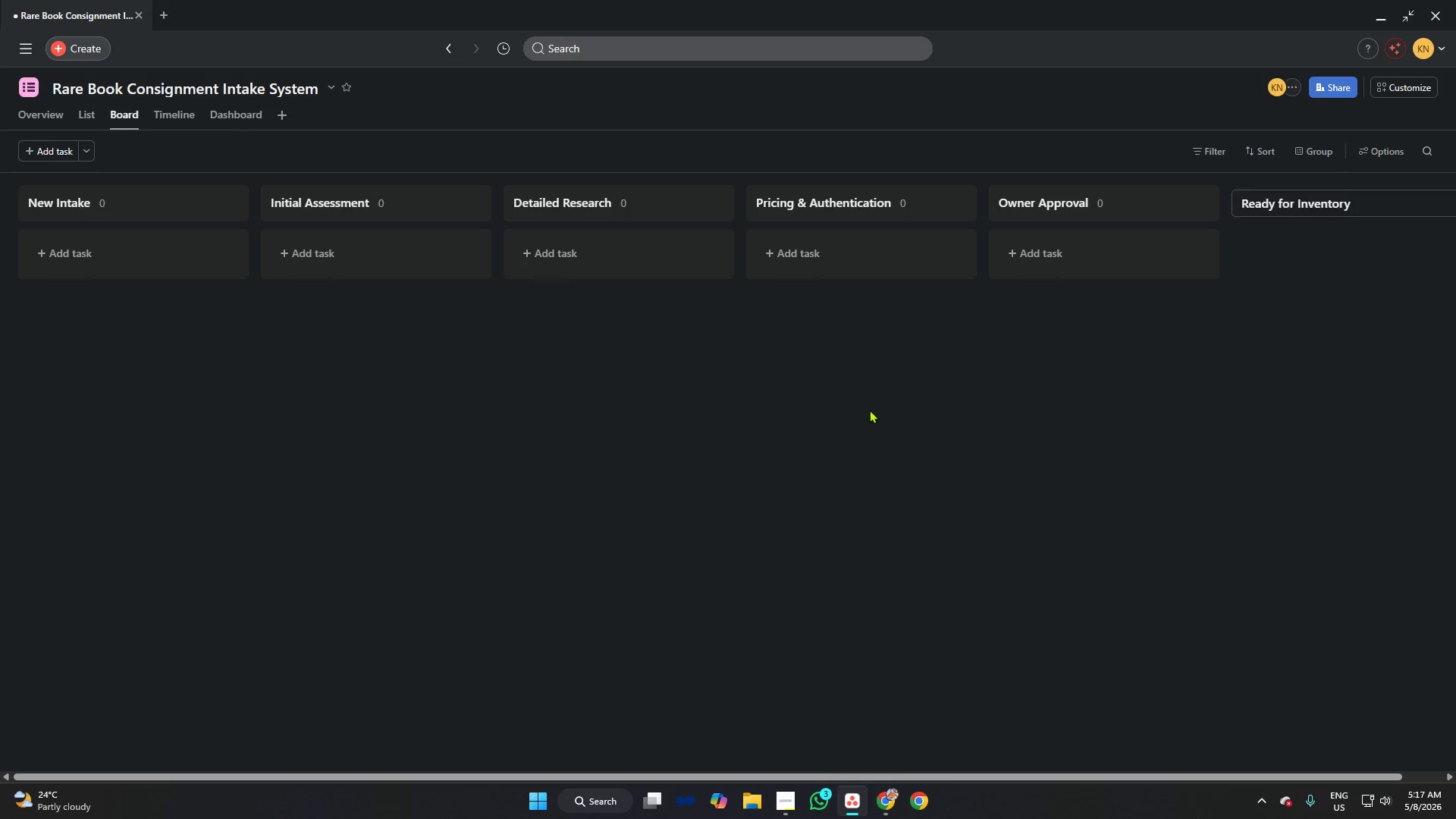 
left_click([331, 87])
 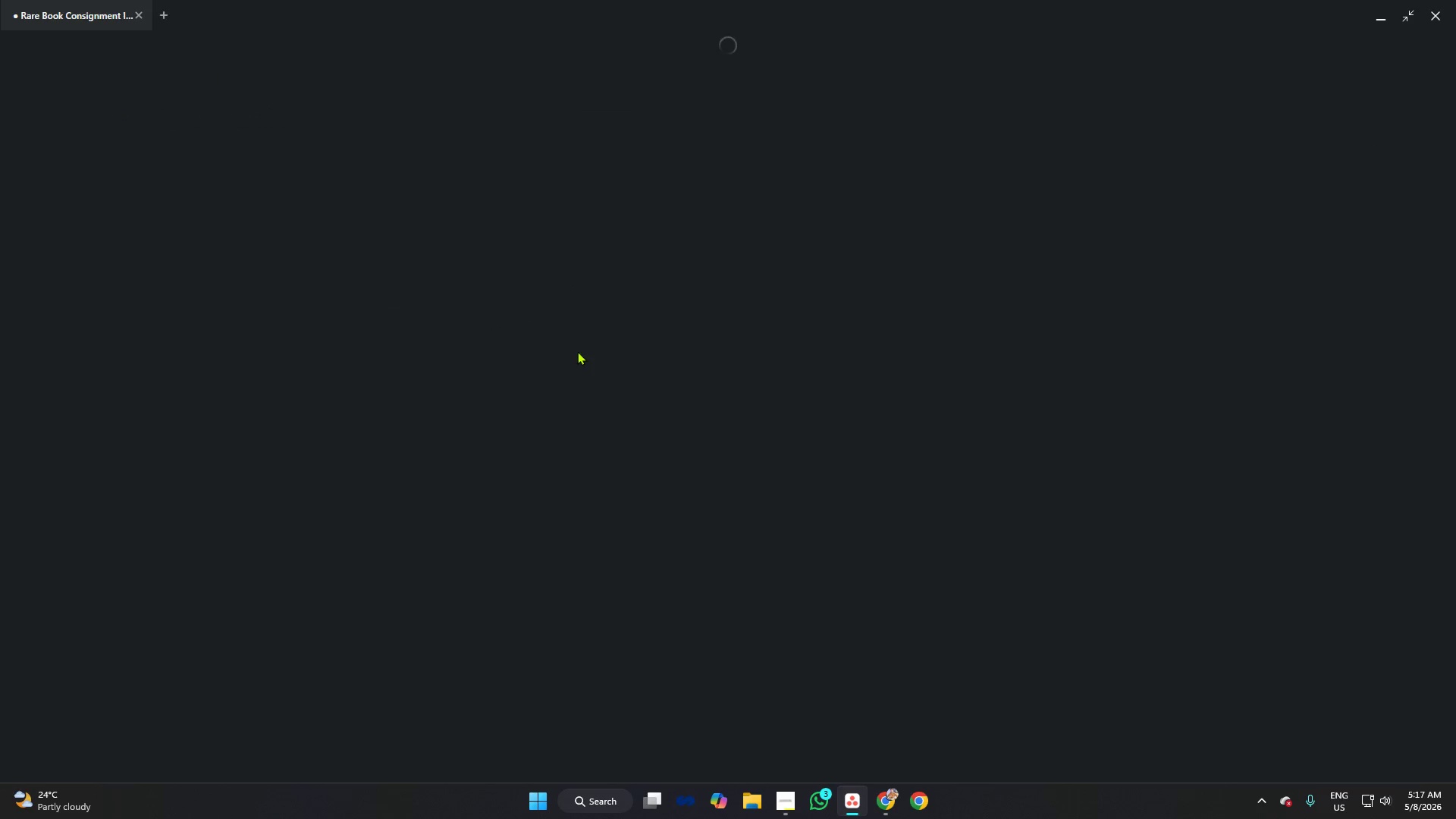 
left_click([630, 252])
 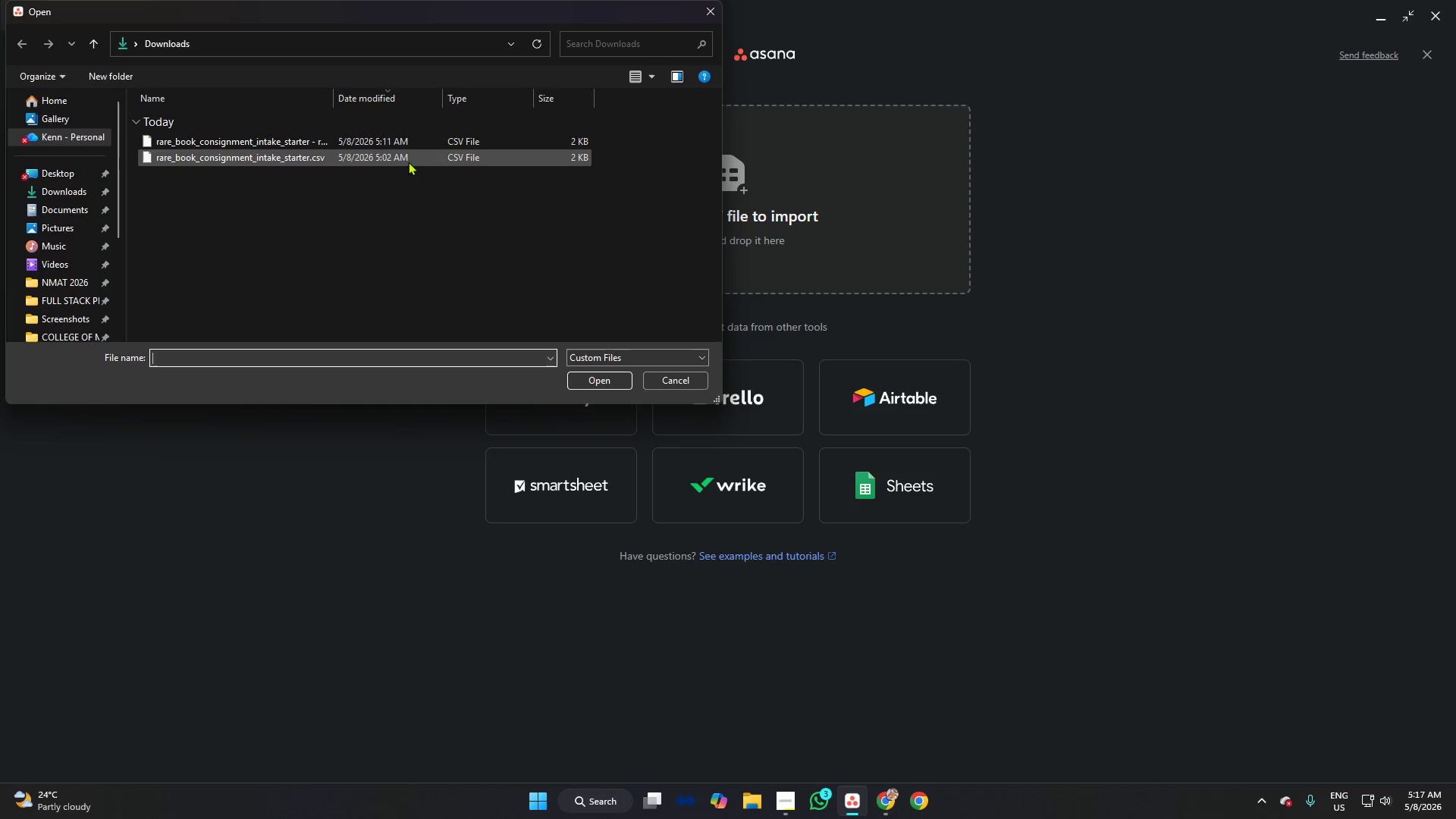 
left_click([400, 146])
 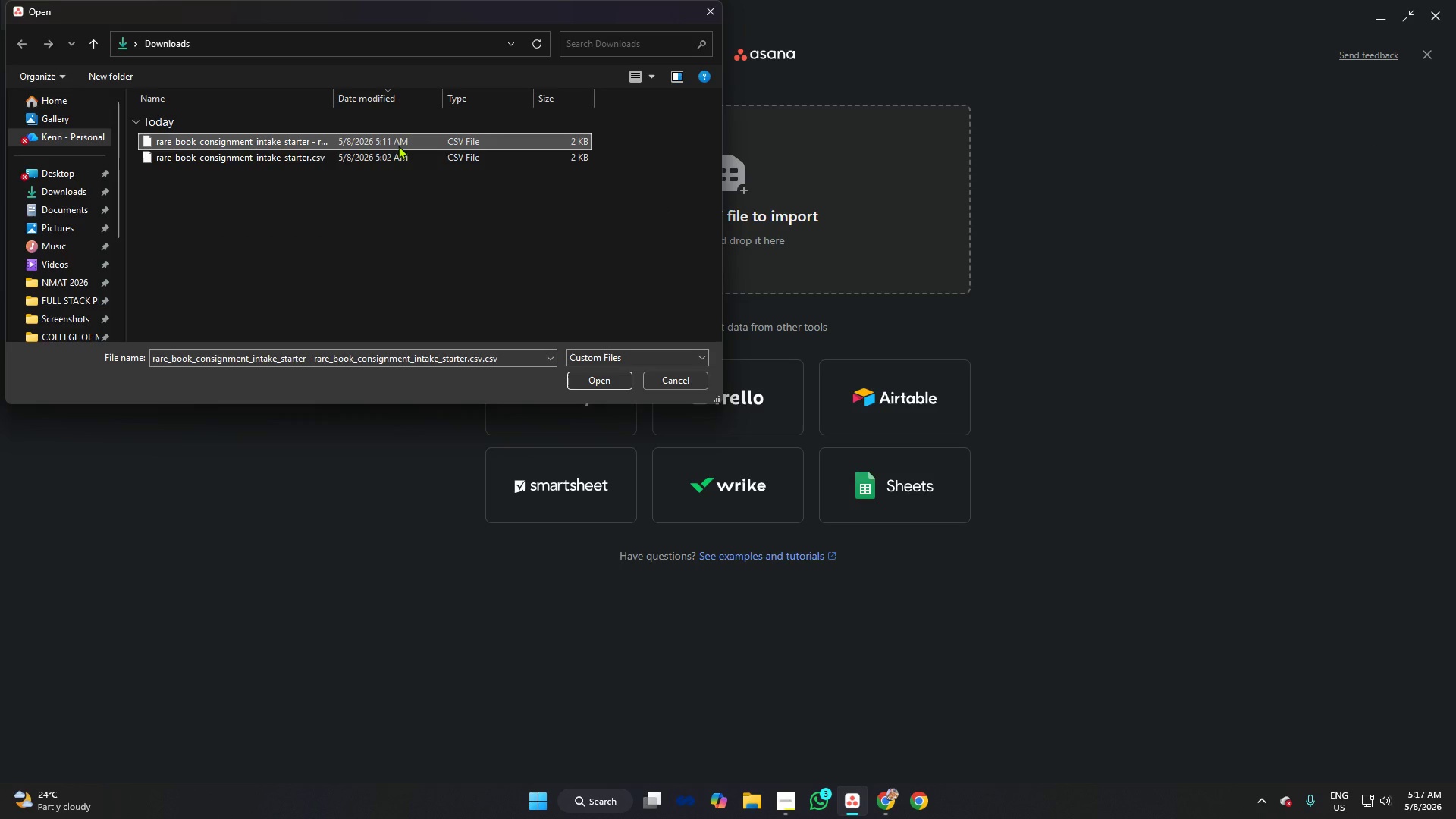 
key(Enter)
 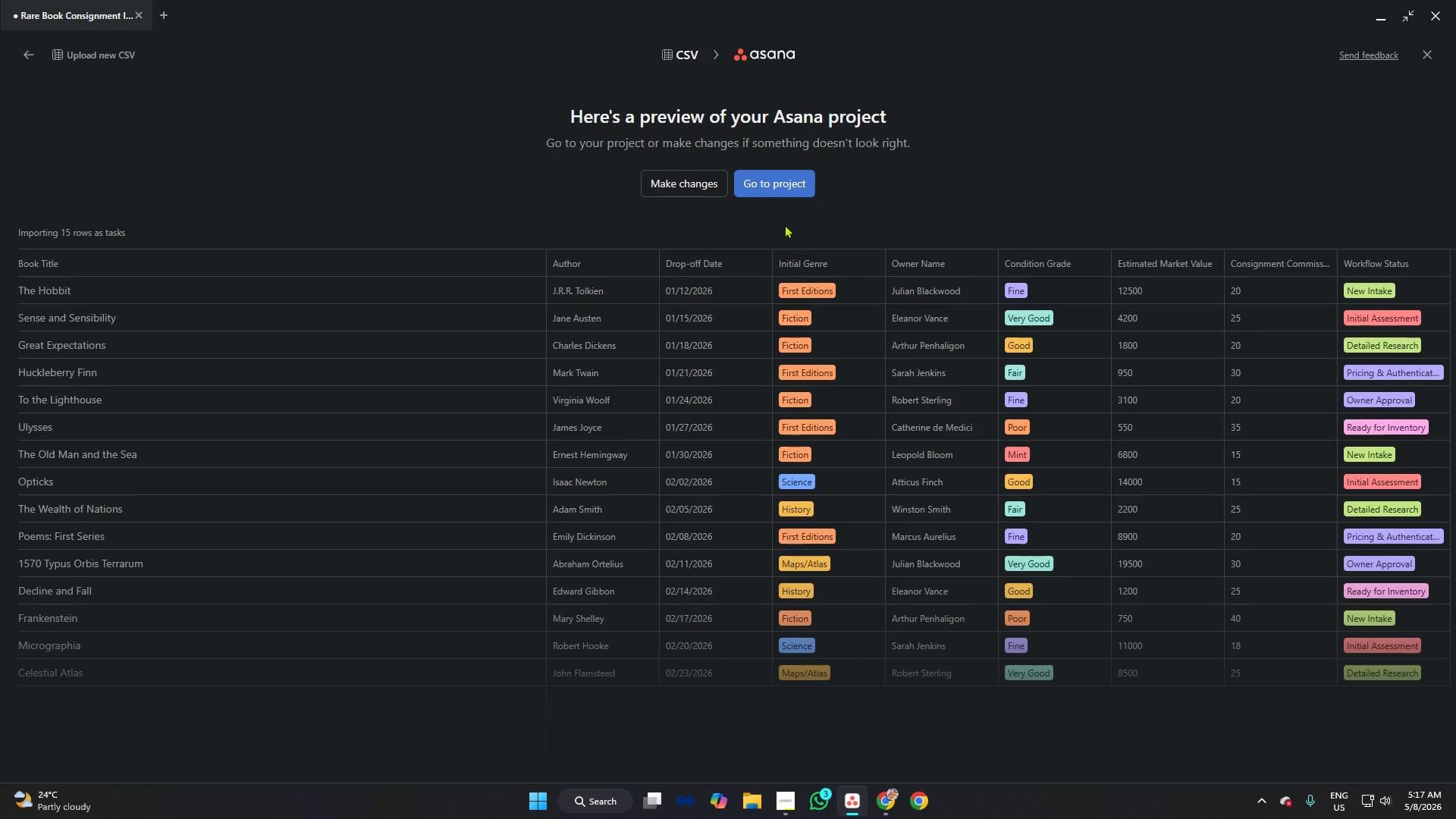 
left_click([774, 177])
 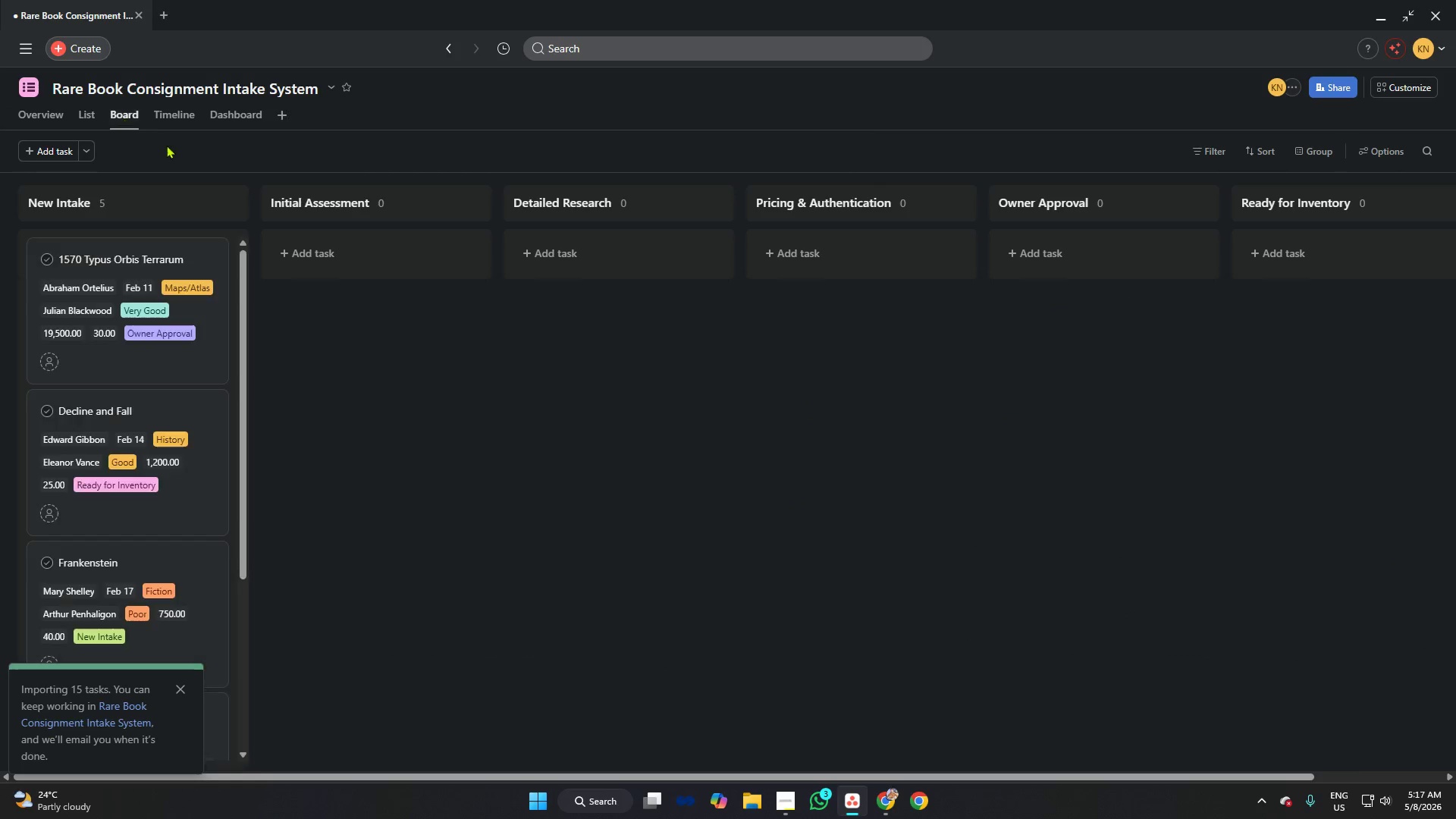 
wait(11.16)
 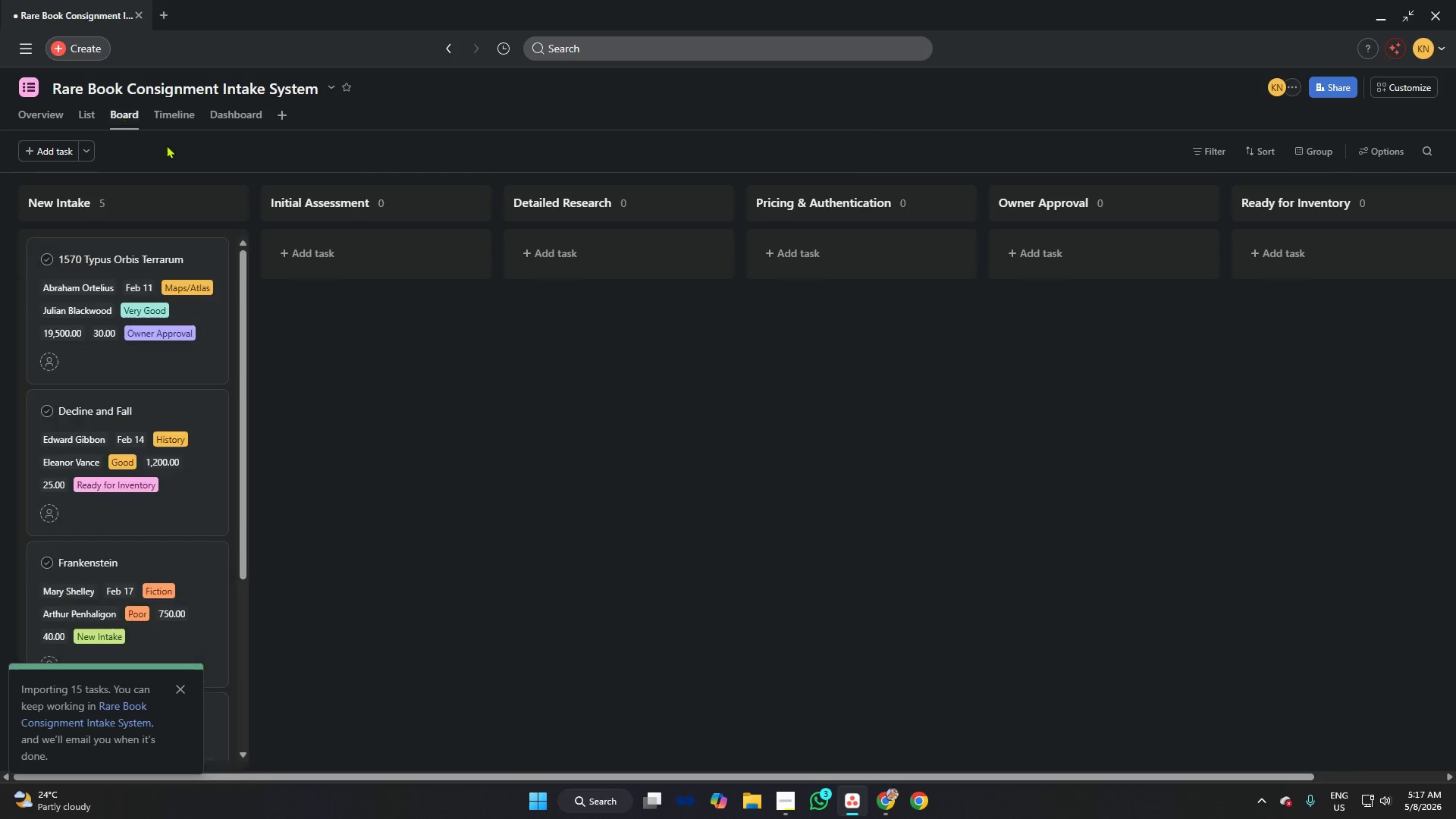 
scroll: coordinate [158, 421], scroll_direction: down, amount: 15.0
 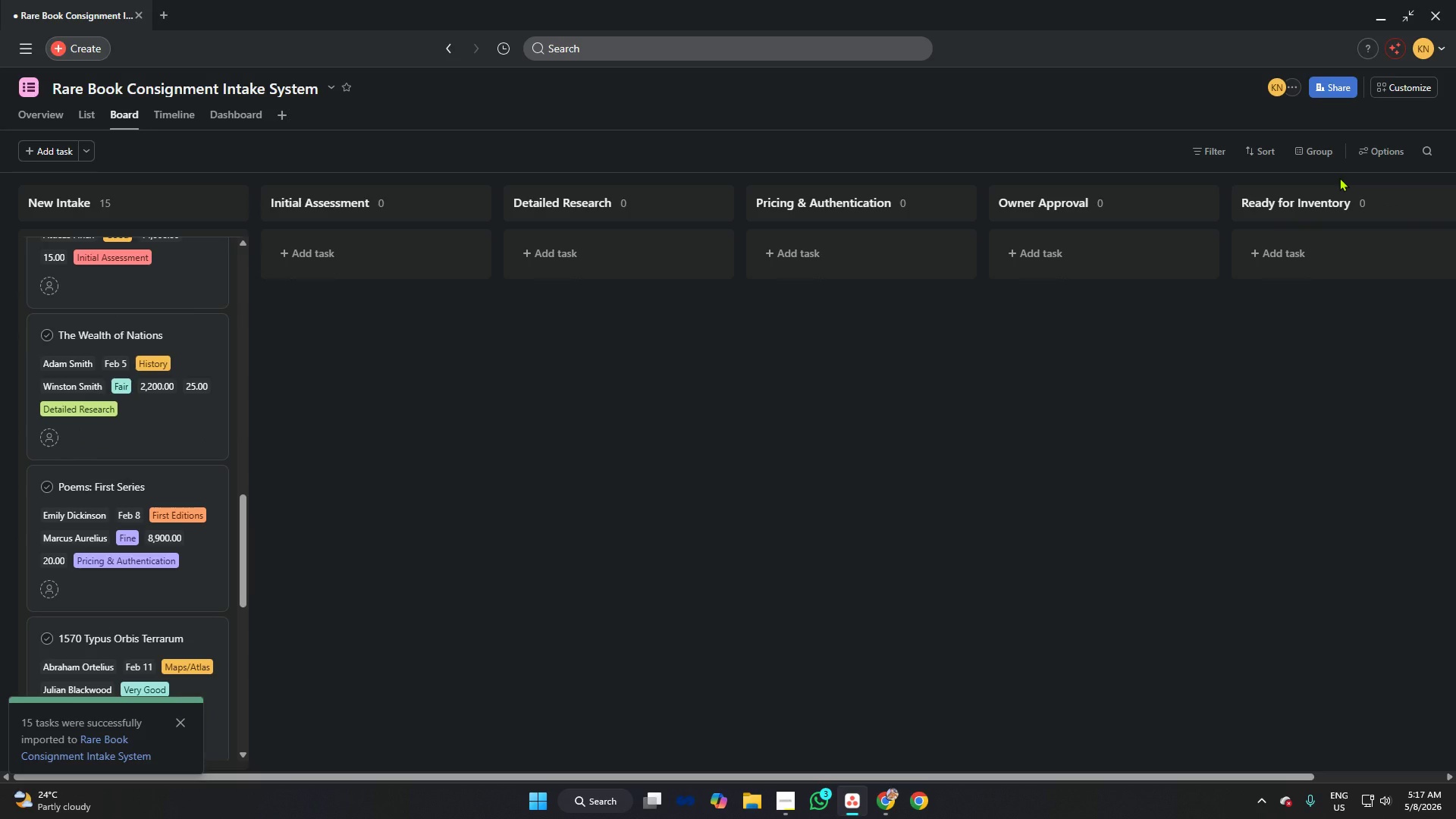 
wait(10.63)
 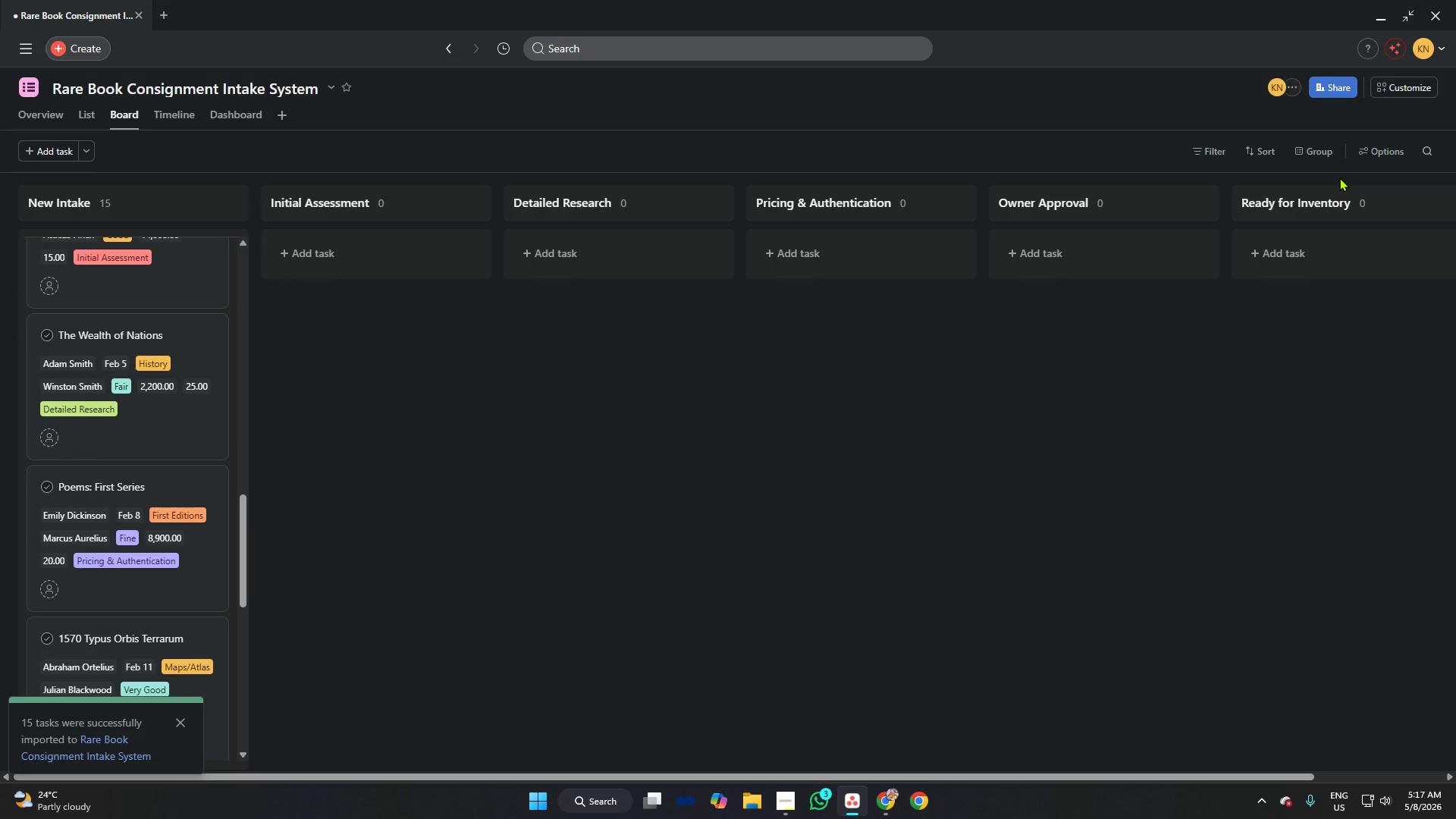 
left_click([880, 808])
 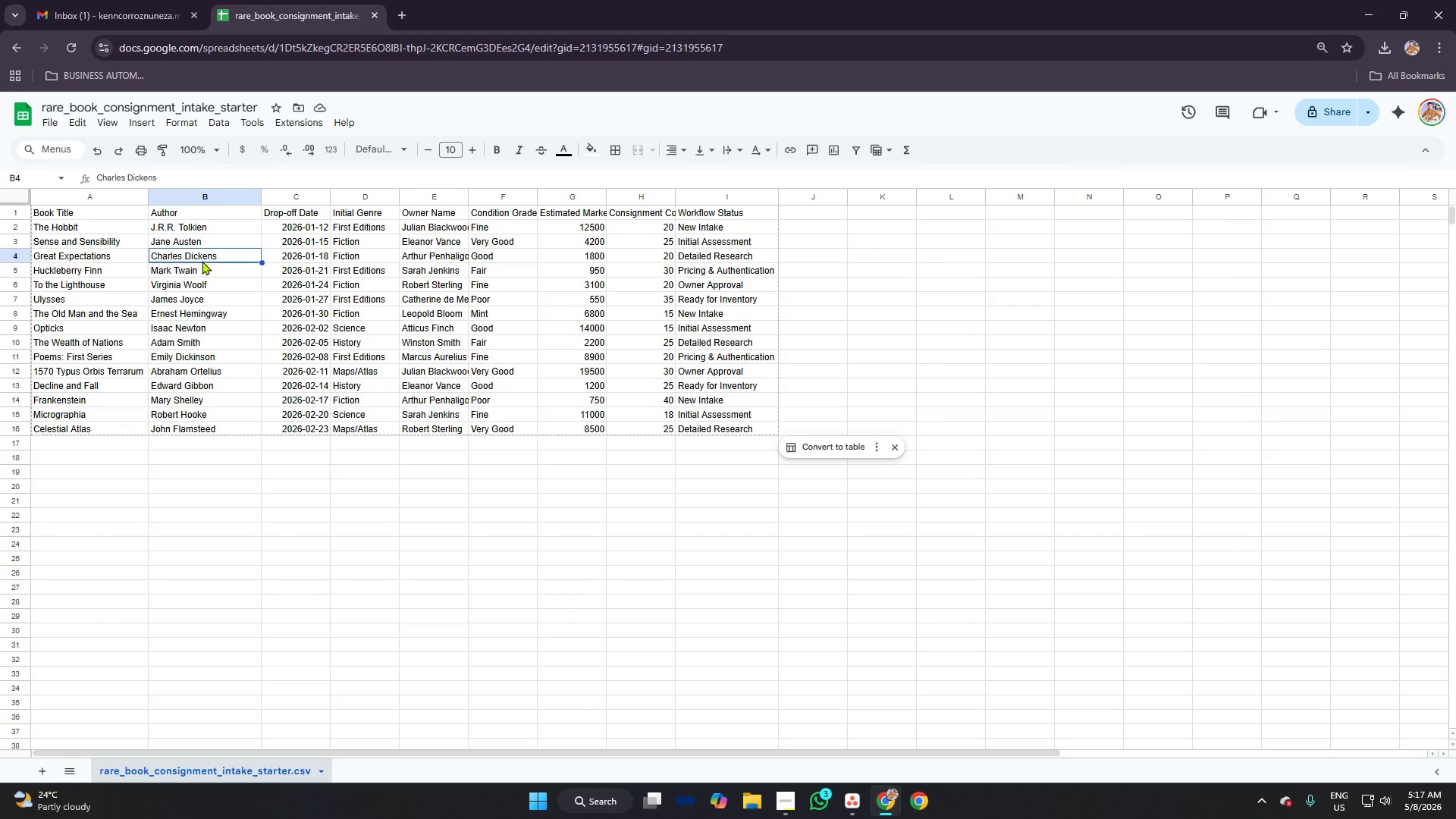 
double_click([450, 232])
 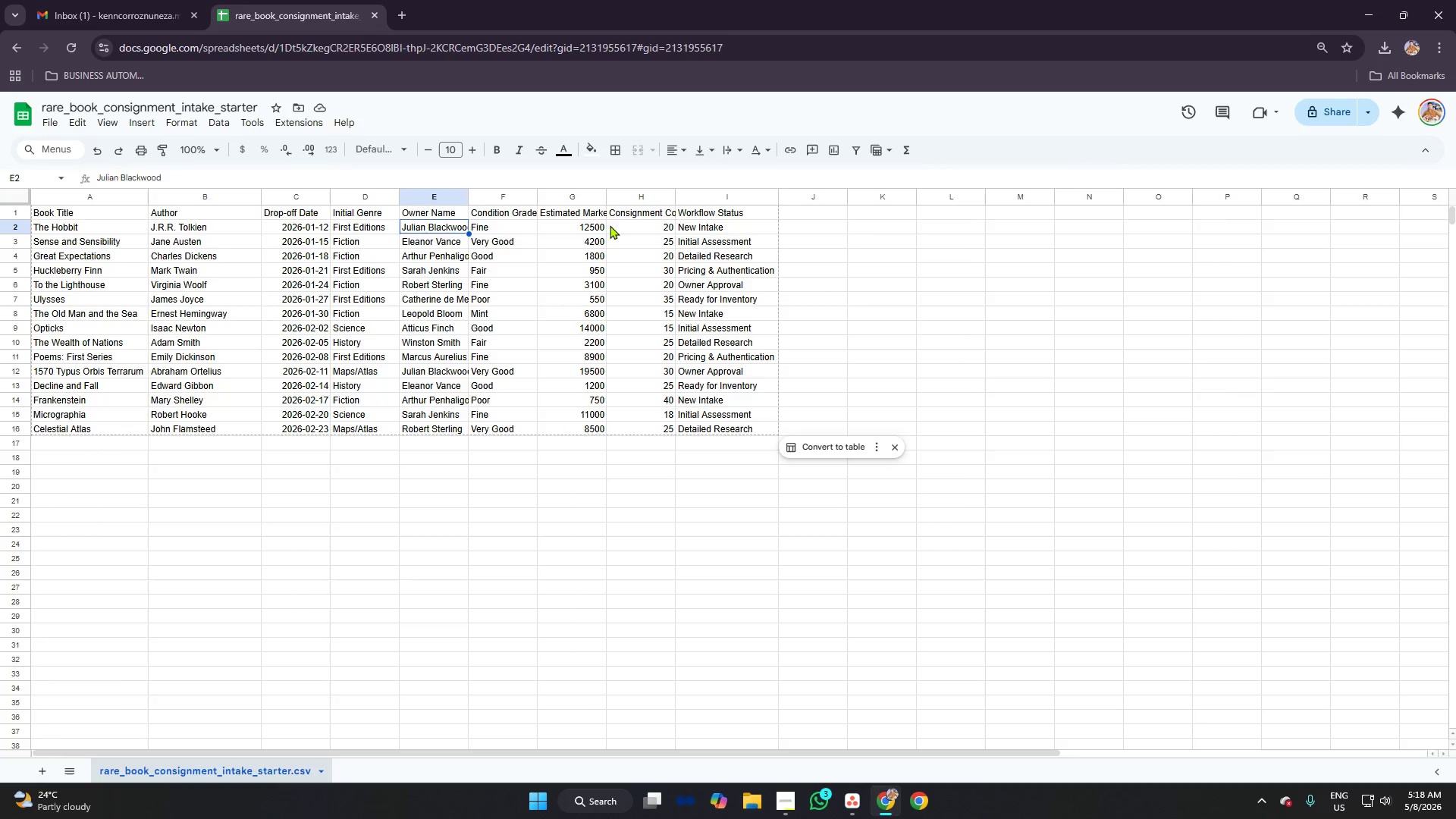 
left_click([629, 224])
 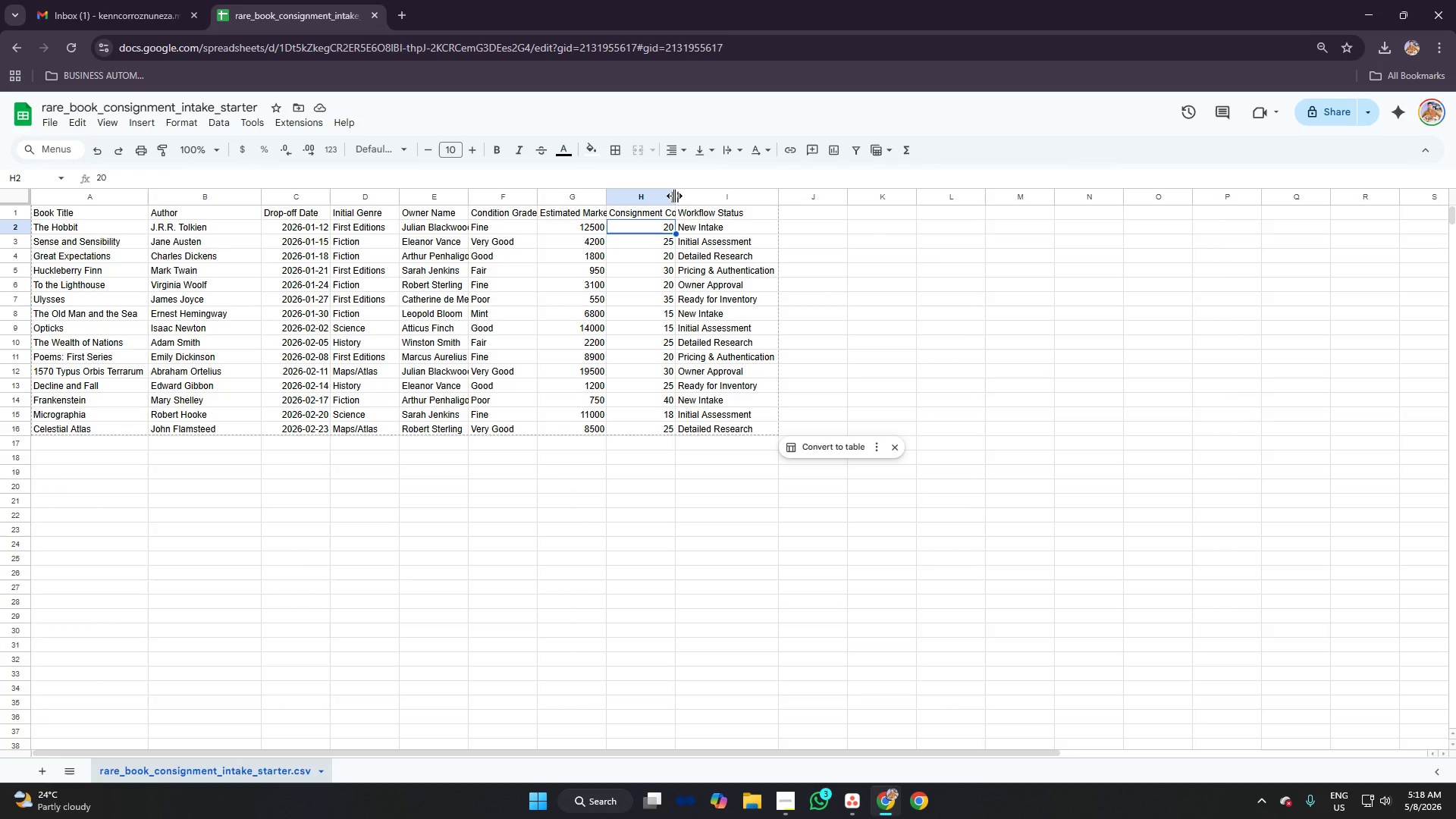 
left_click_drag(start_coordinate=[674, 196], to_coordinate=[714, 202])
 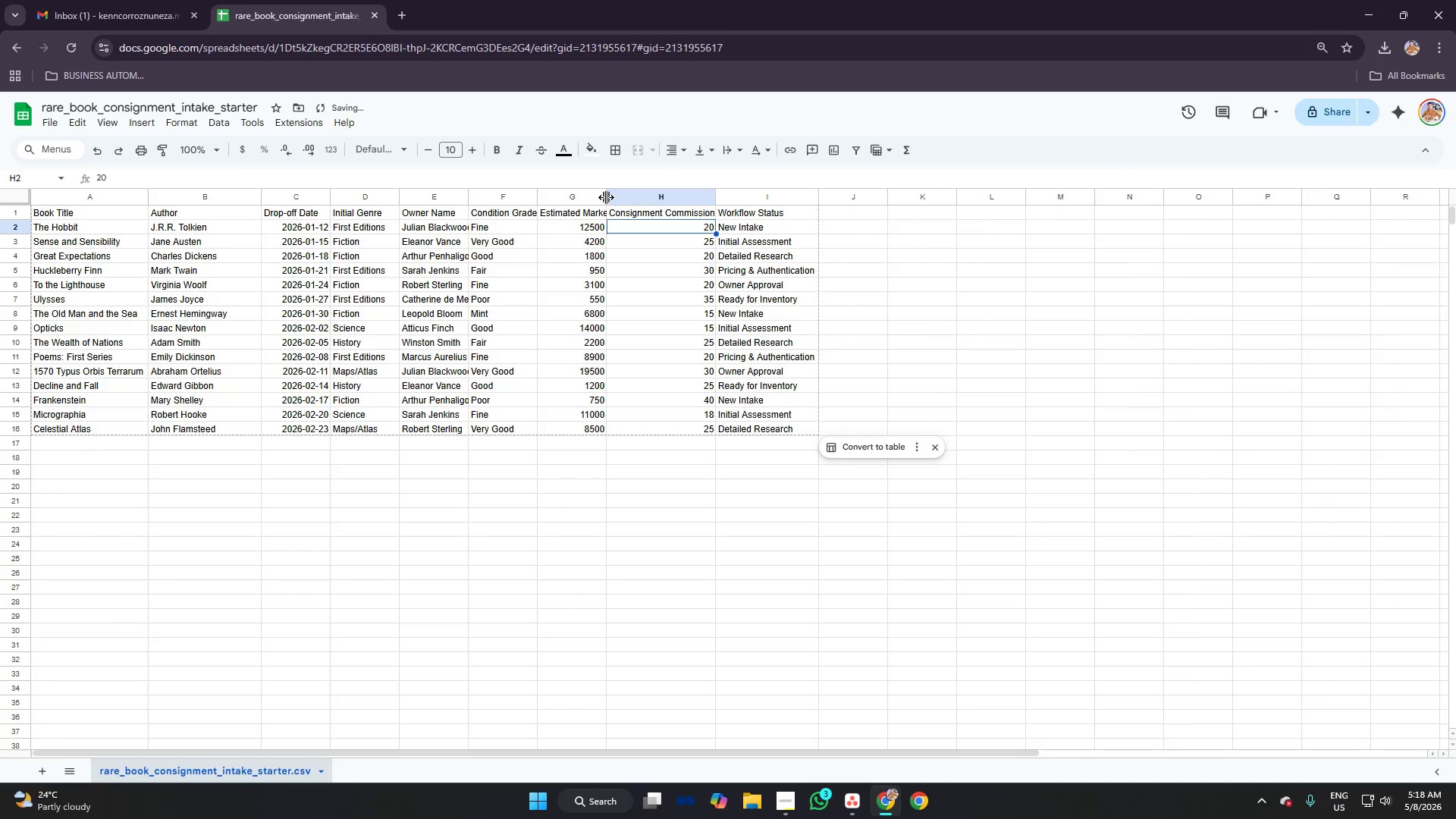 
left_click_drag(start_coordinate=[606, 197], to_coordinate=[642, 197])
 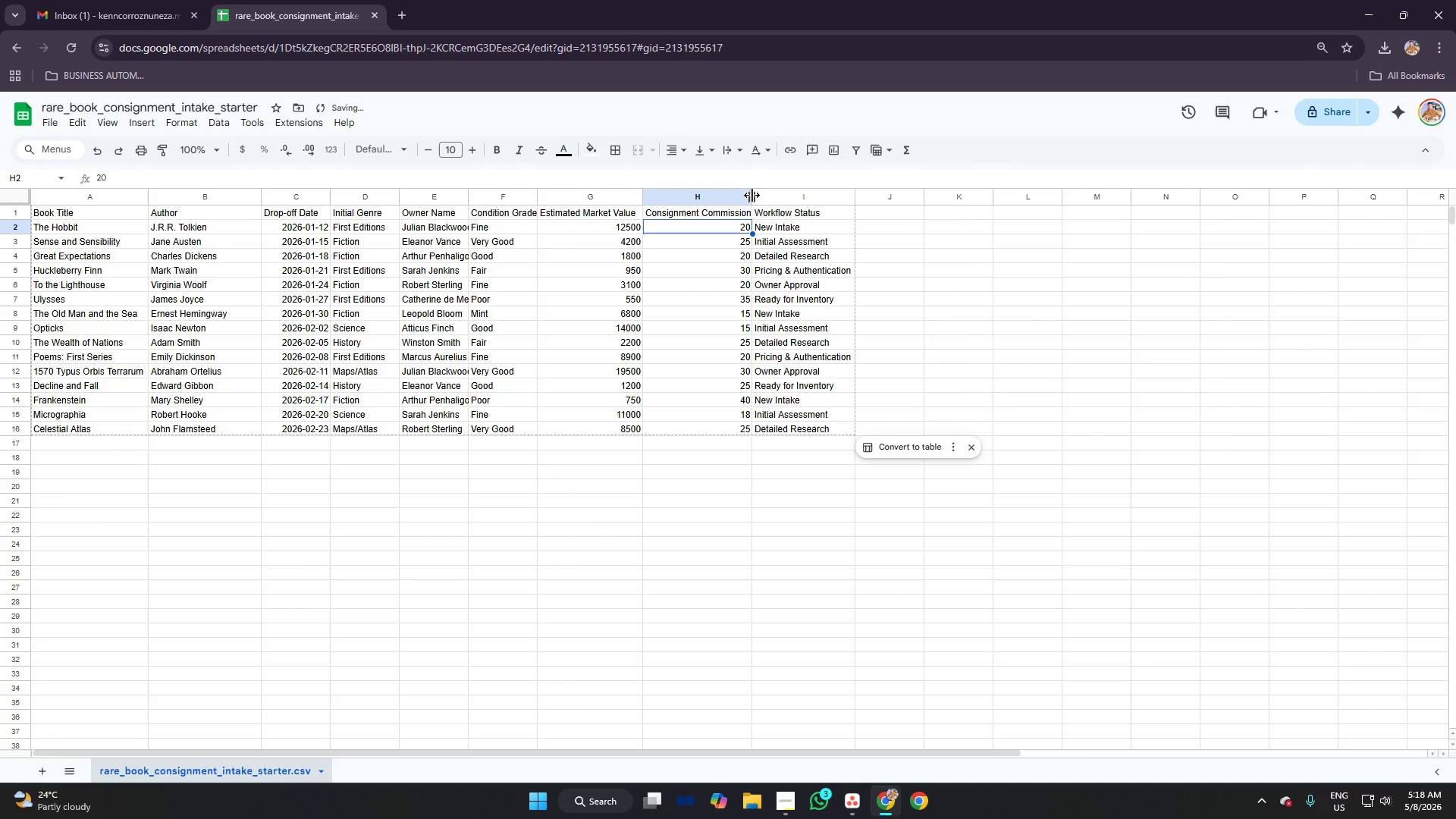 
left_click_drag(start_coordinate=[752, 195], to_coordinate=[758, 195])
 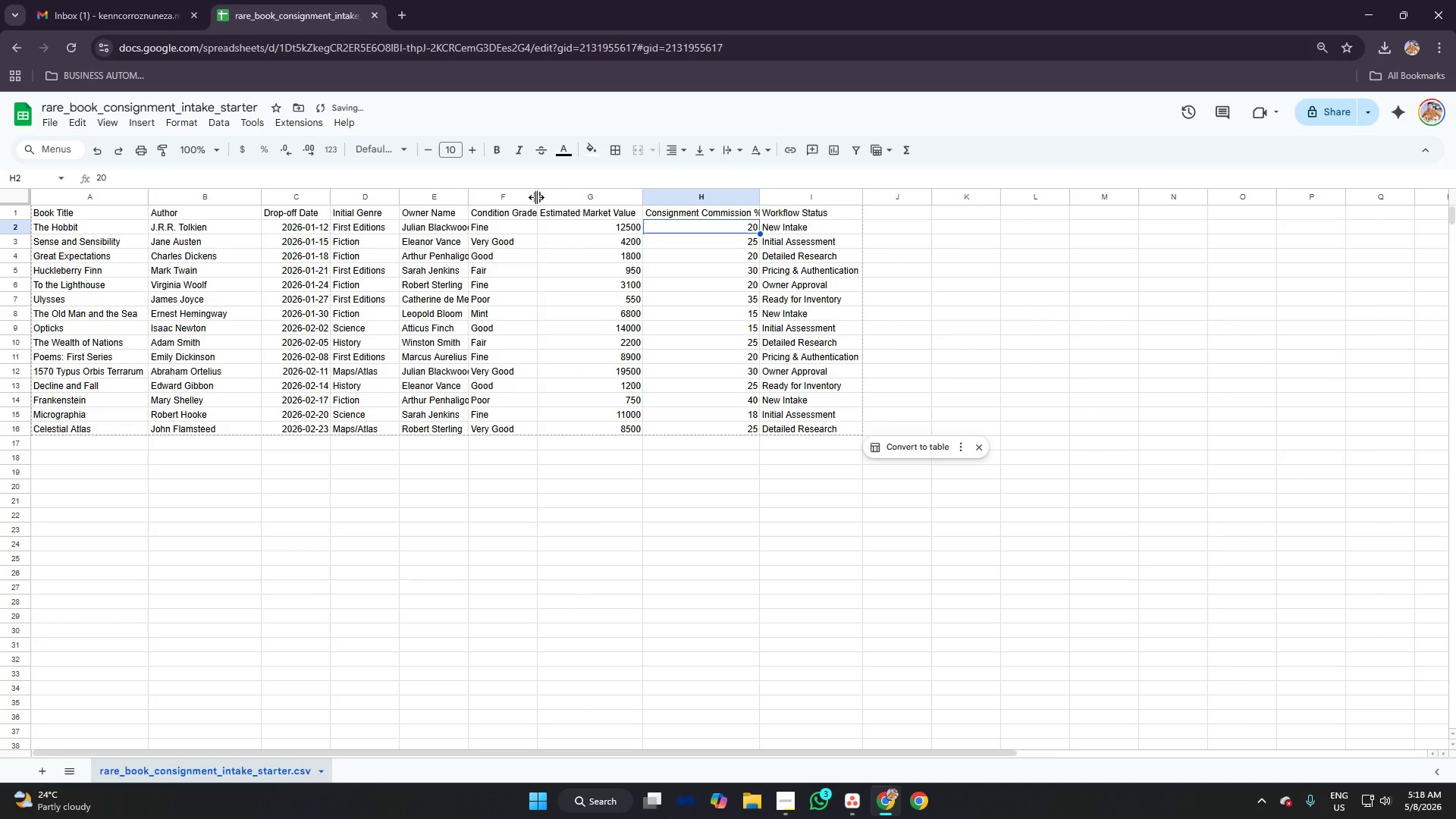 
left_click_drag(start_coordinate=[536, 196], to_coordinate=[565, 202])
 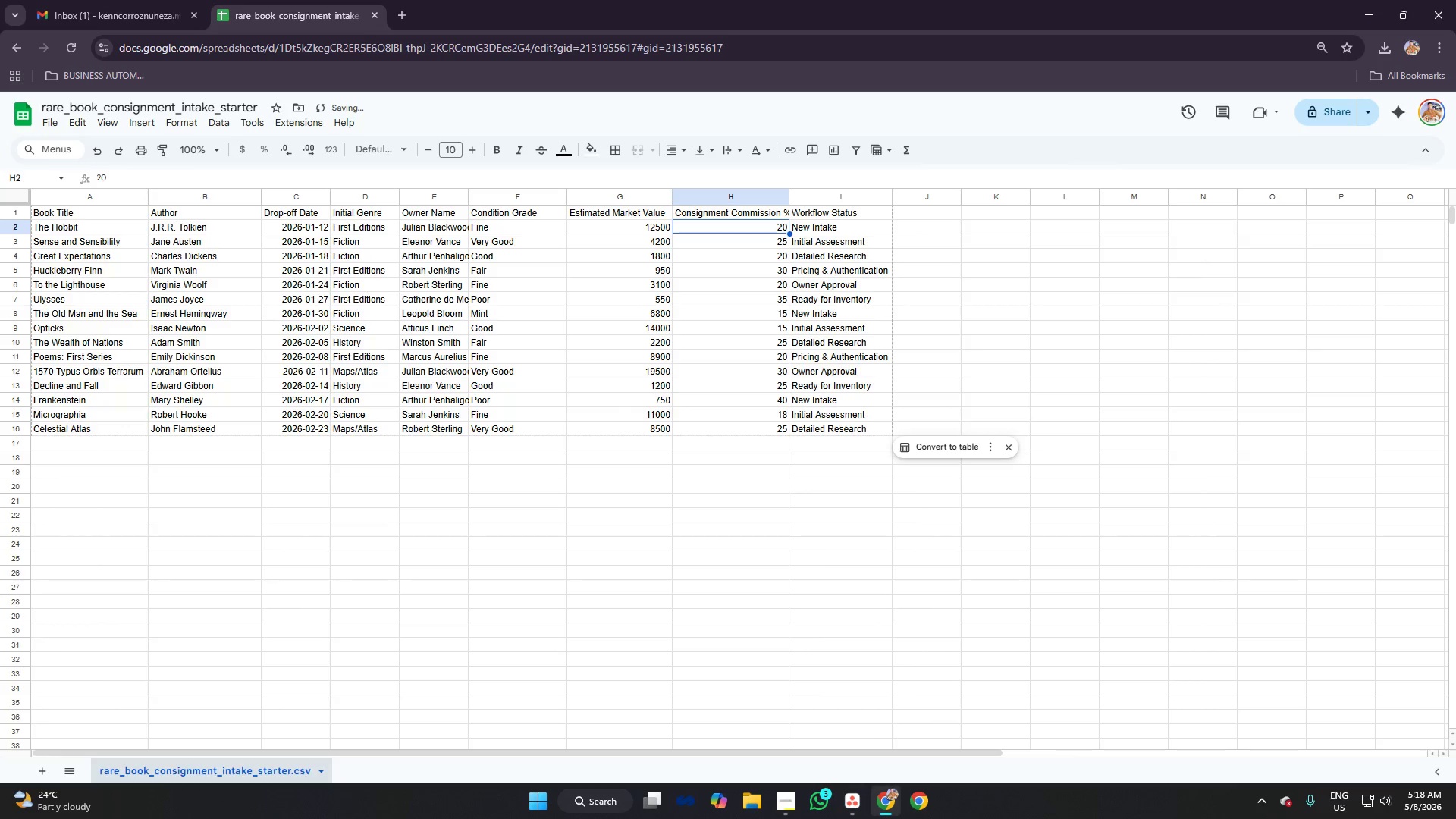 
left_click([847, 808])
 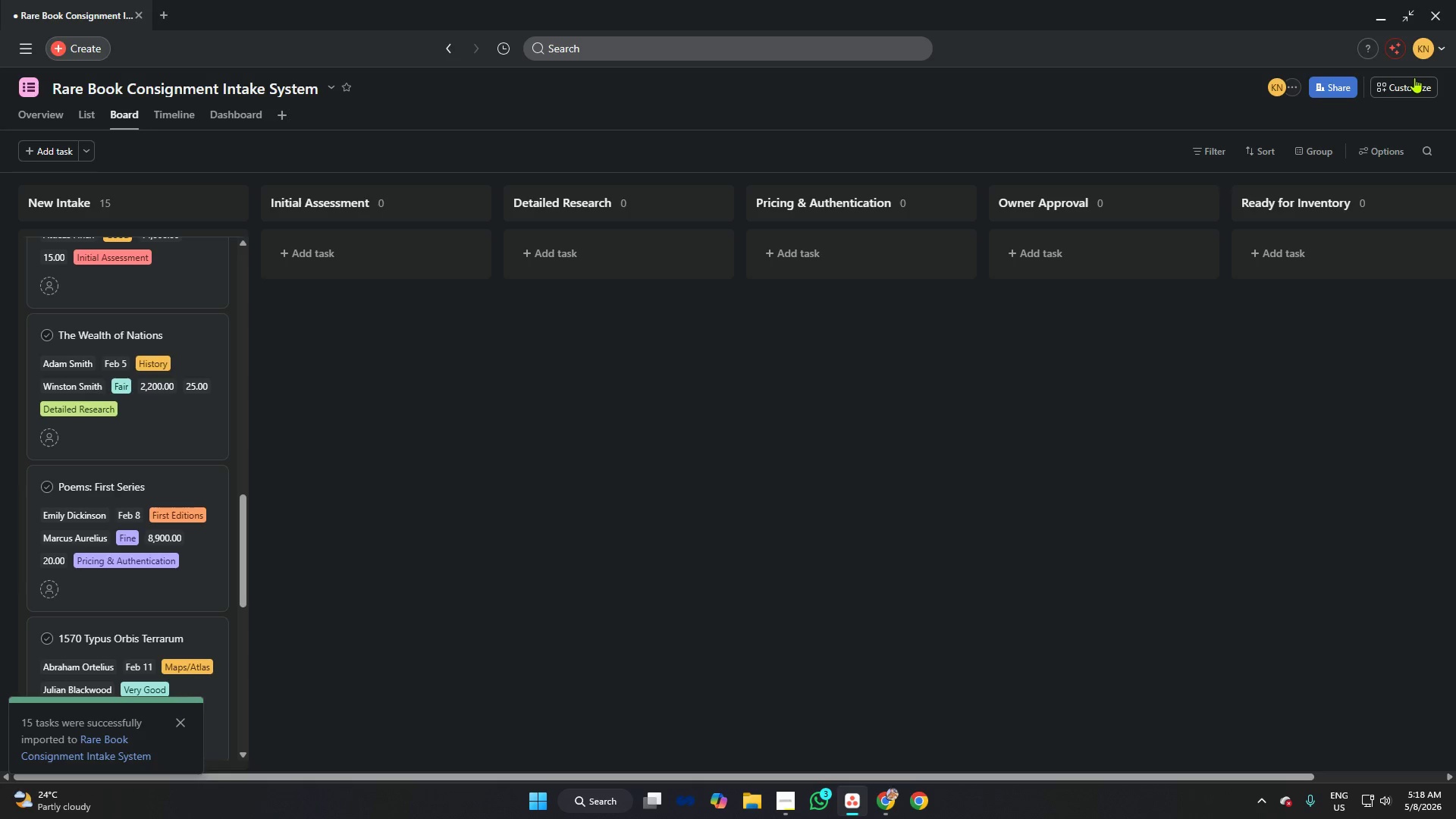 
left_click([1407, 86])
 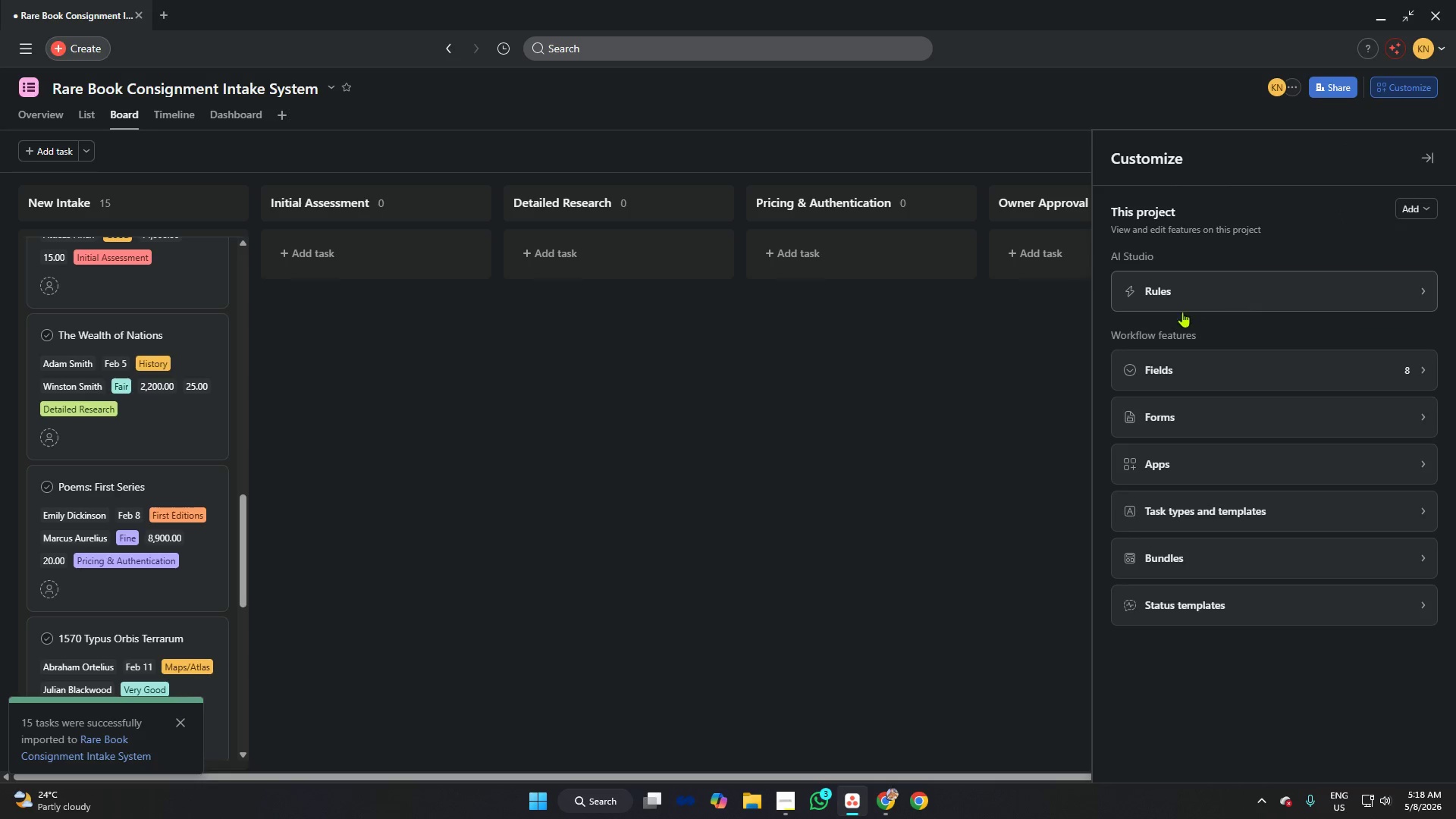 
left_click([1164, 369])
 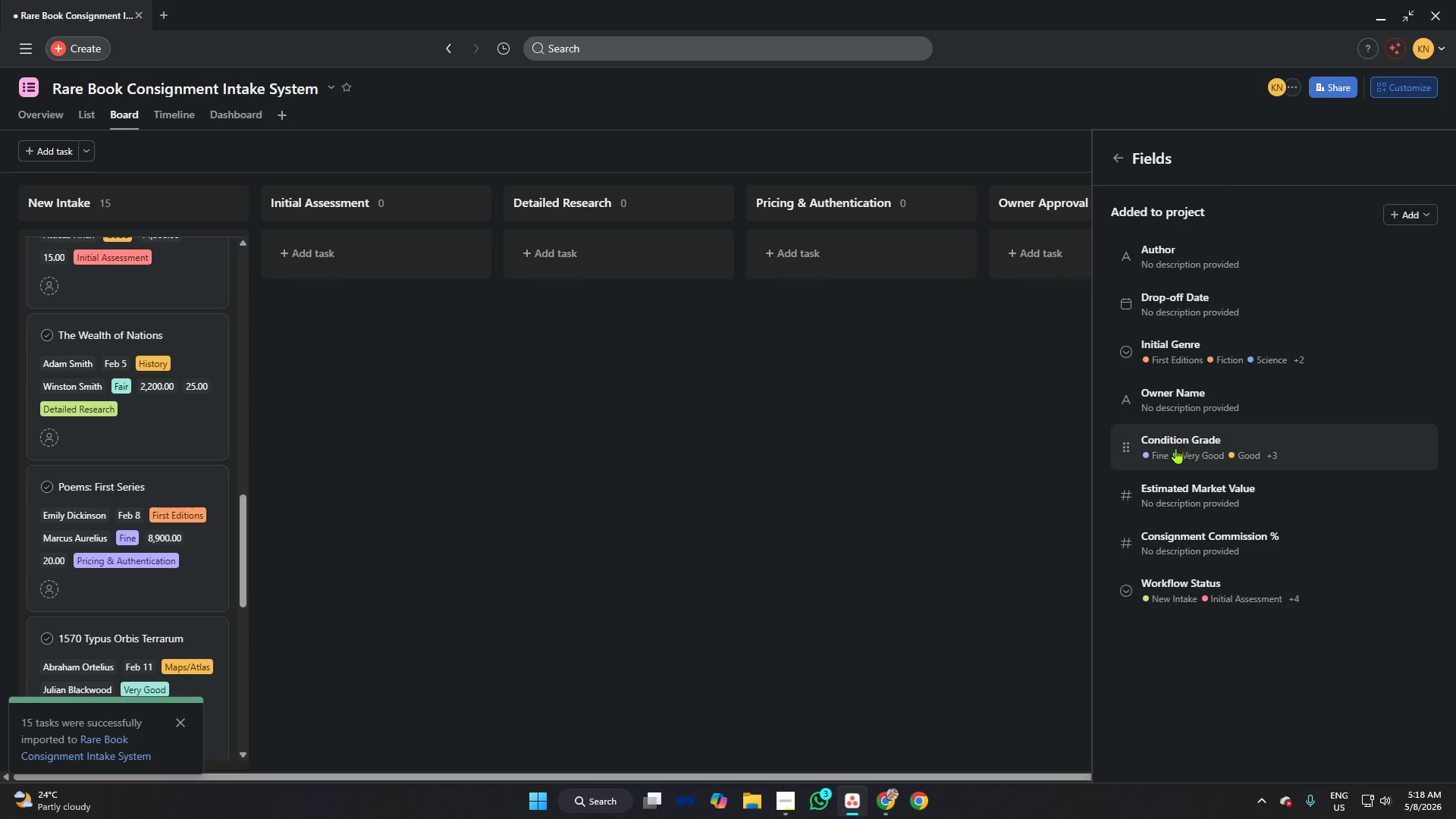 
left_click_drag(start_coordinate=[1128, 453], to_coordinate=[1116, 253])
 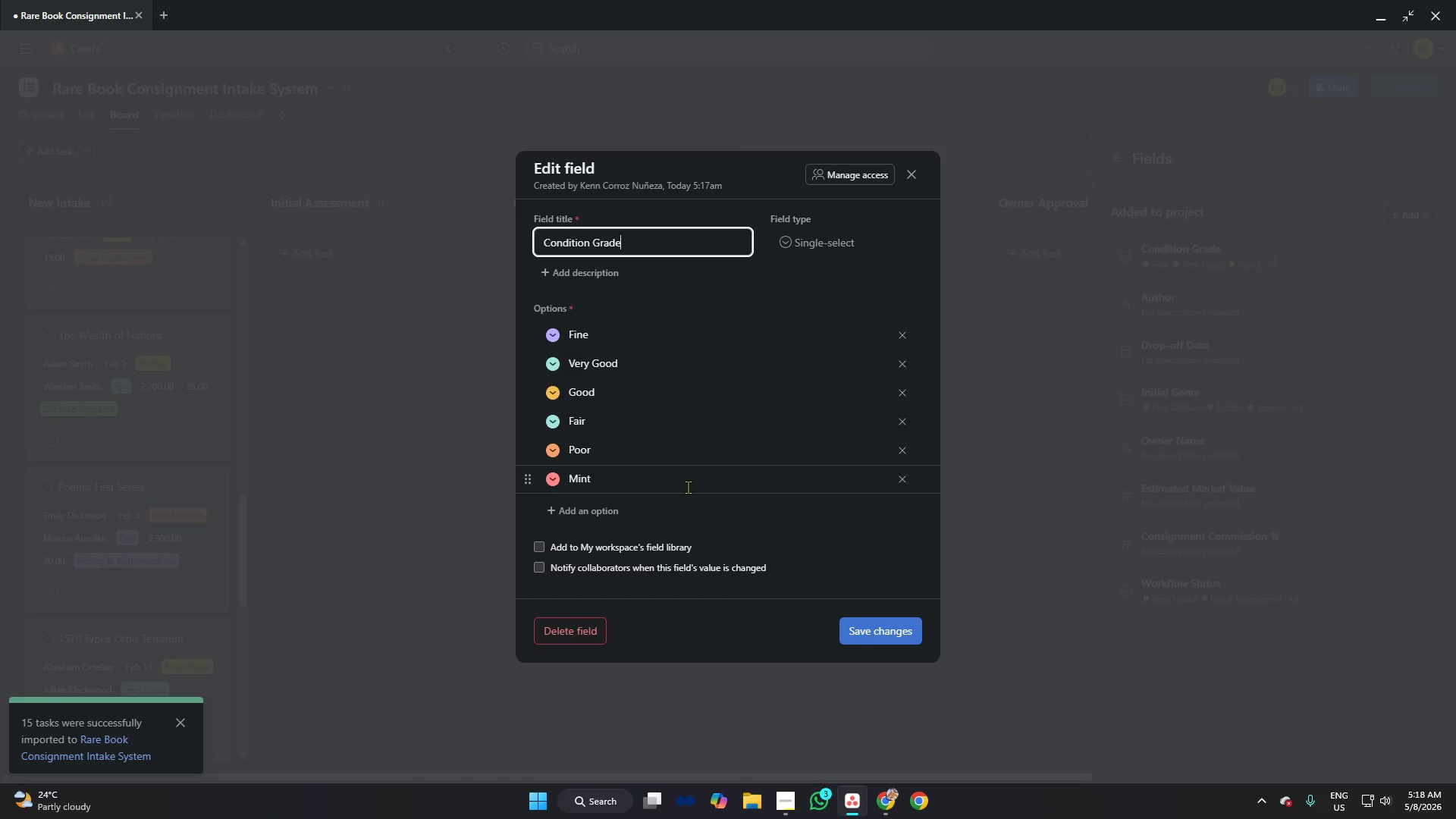 
wait(15.5)
 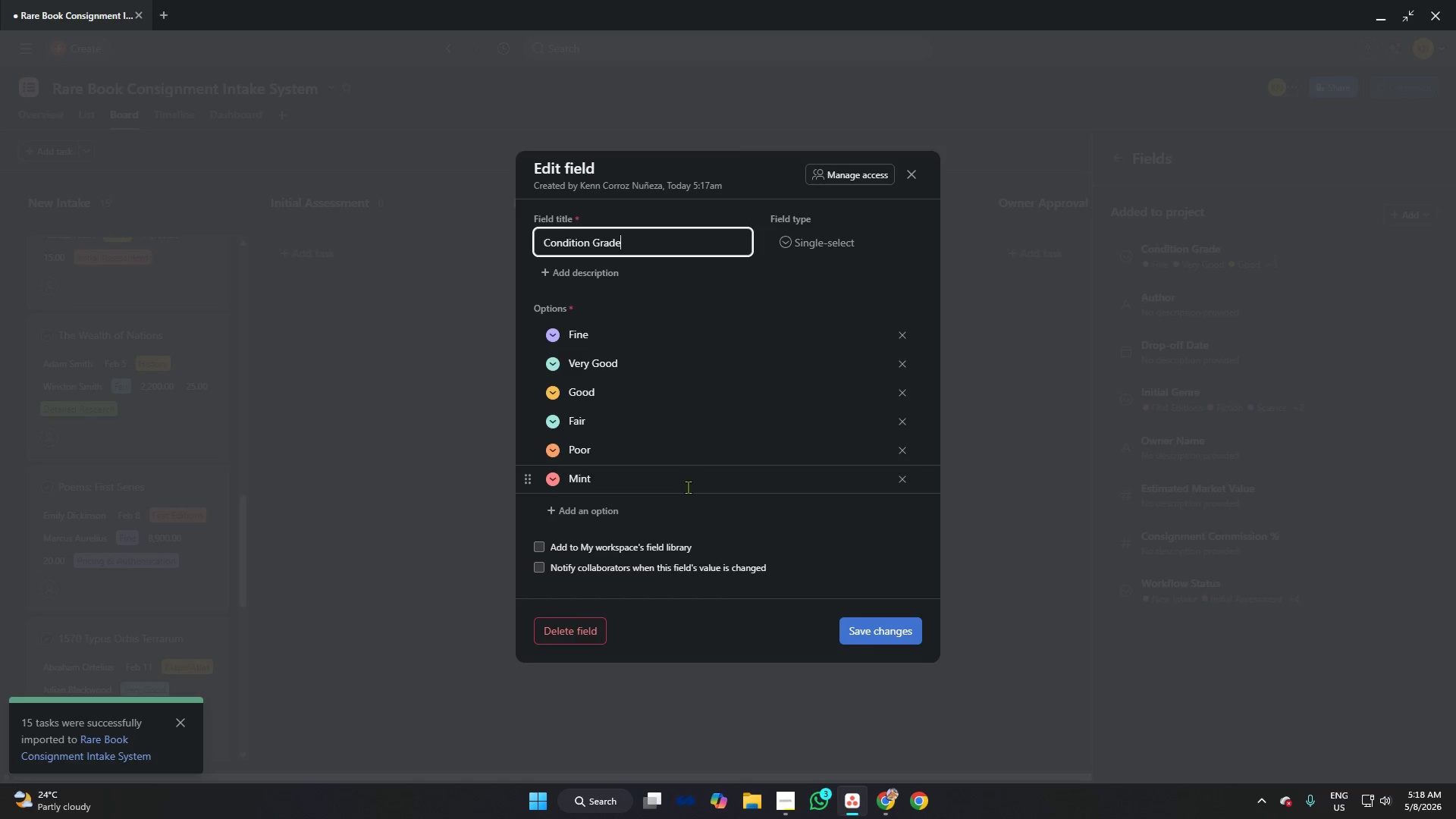 
left_click([882, 623])
 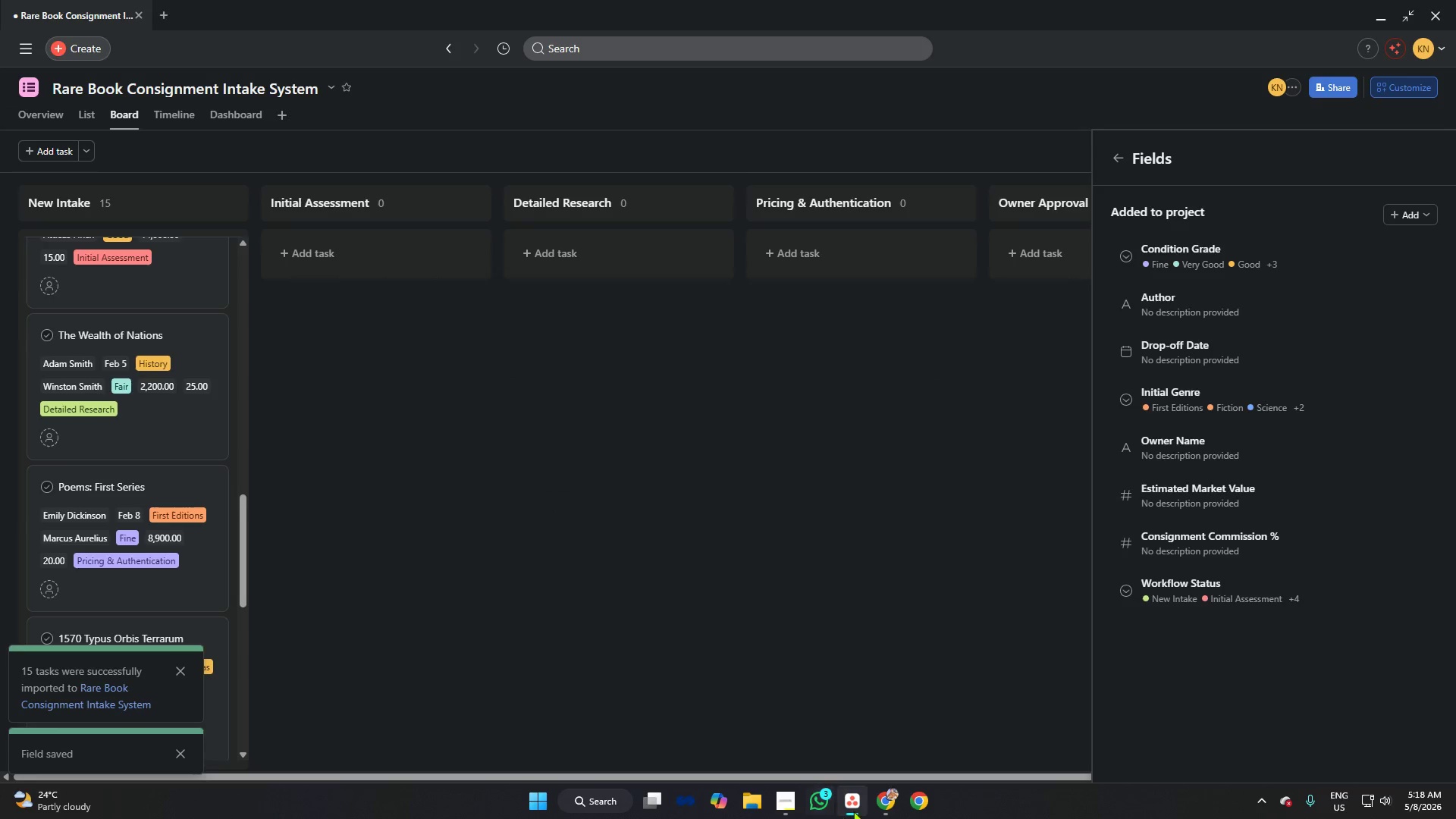 
left_click([882, 802])
 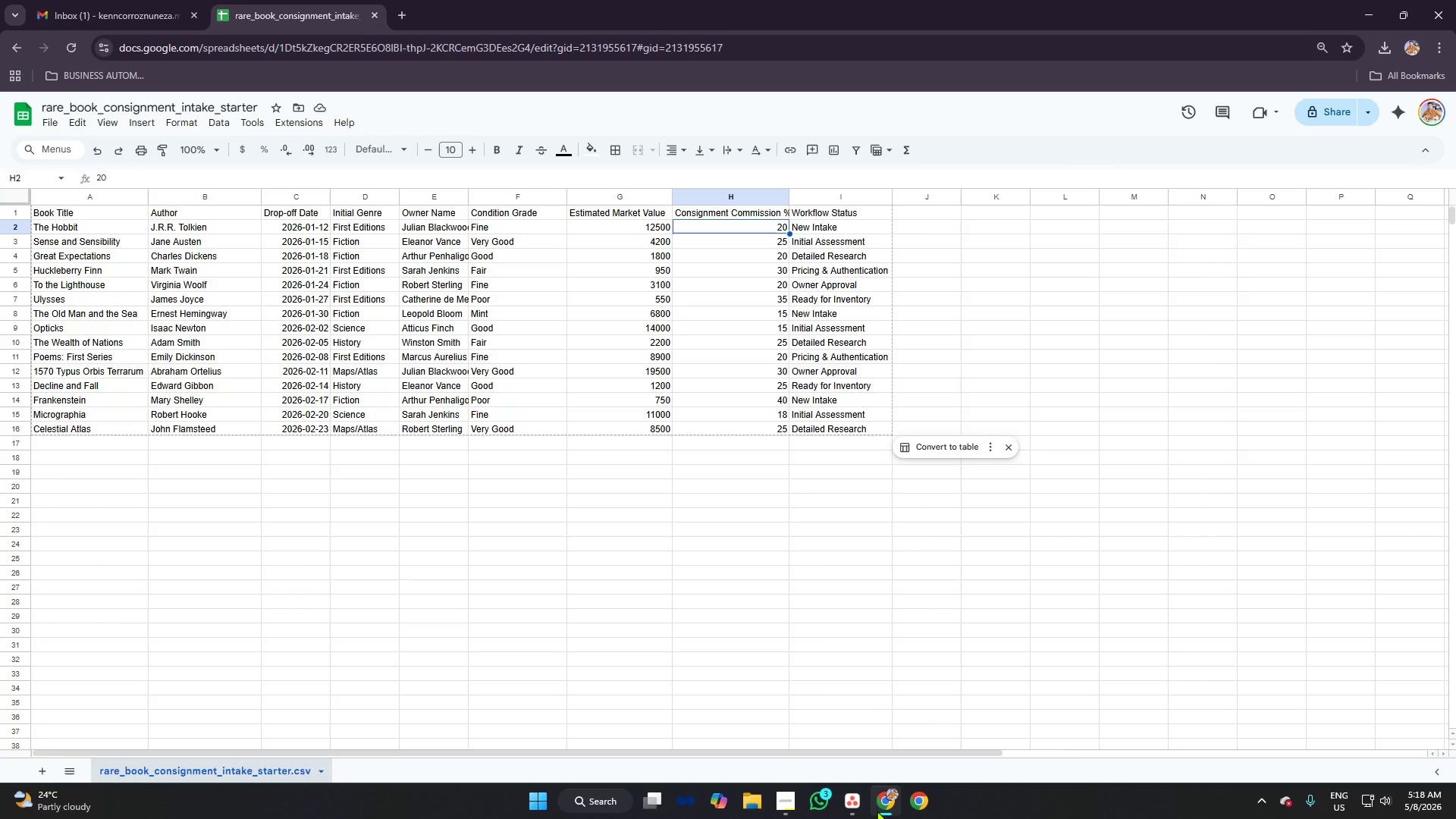 
left_click([853, 802])
 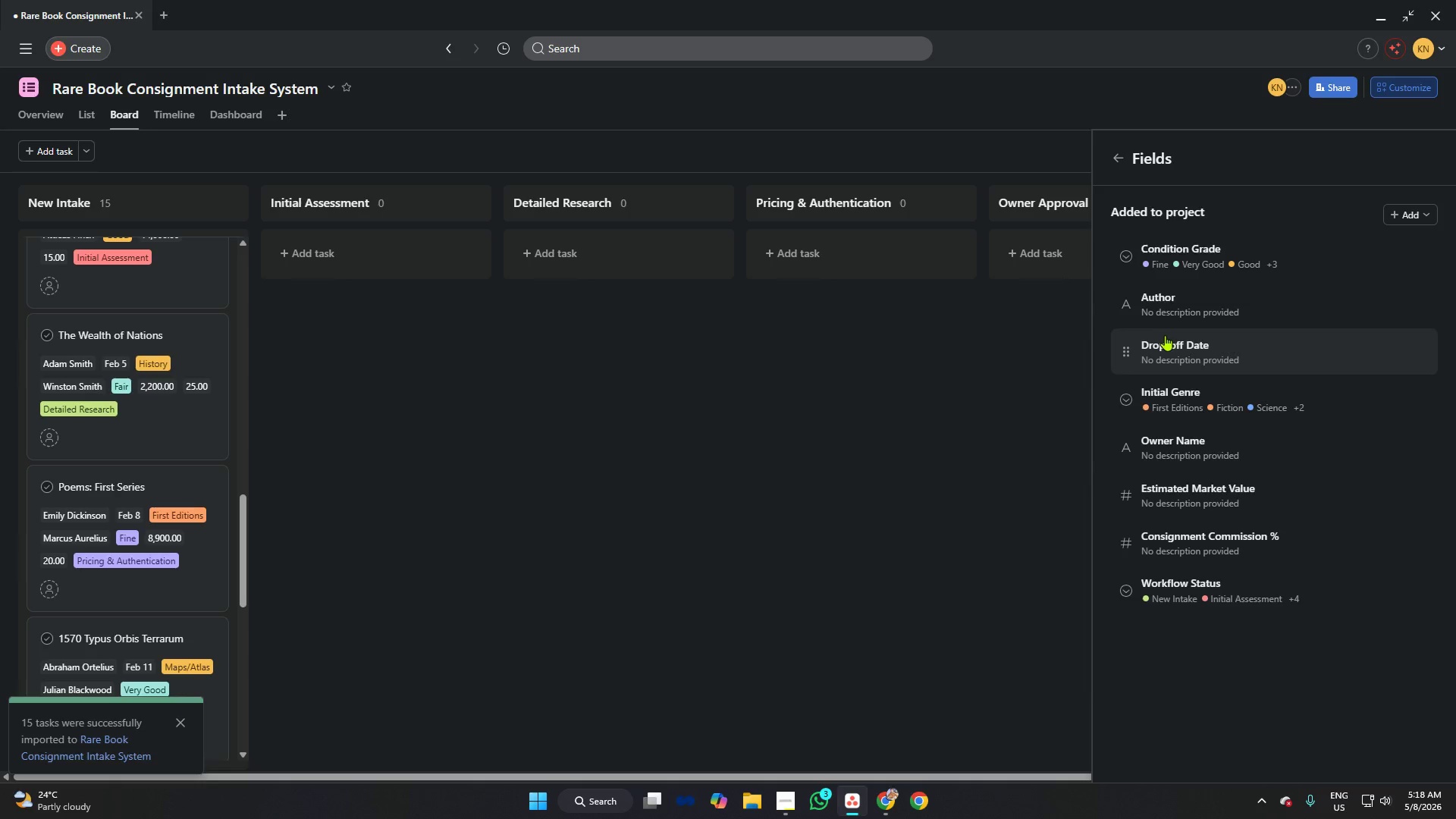 
wait(13.14)
 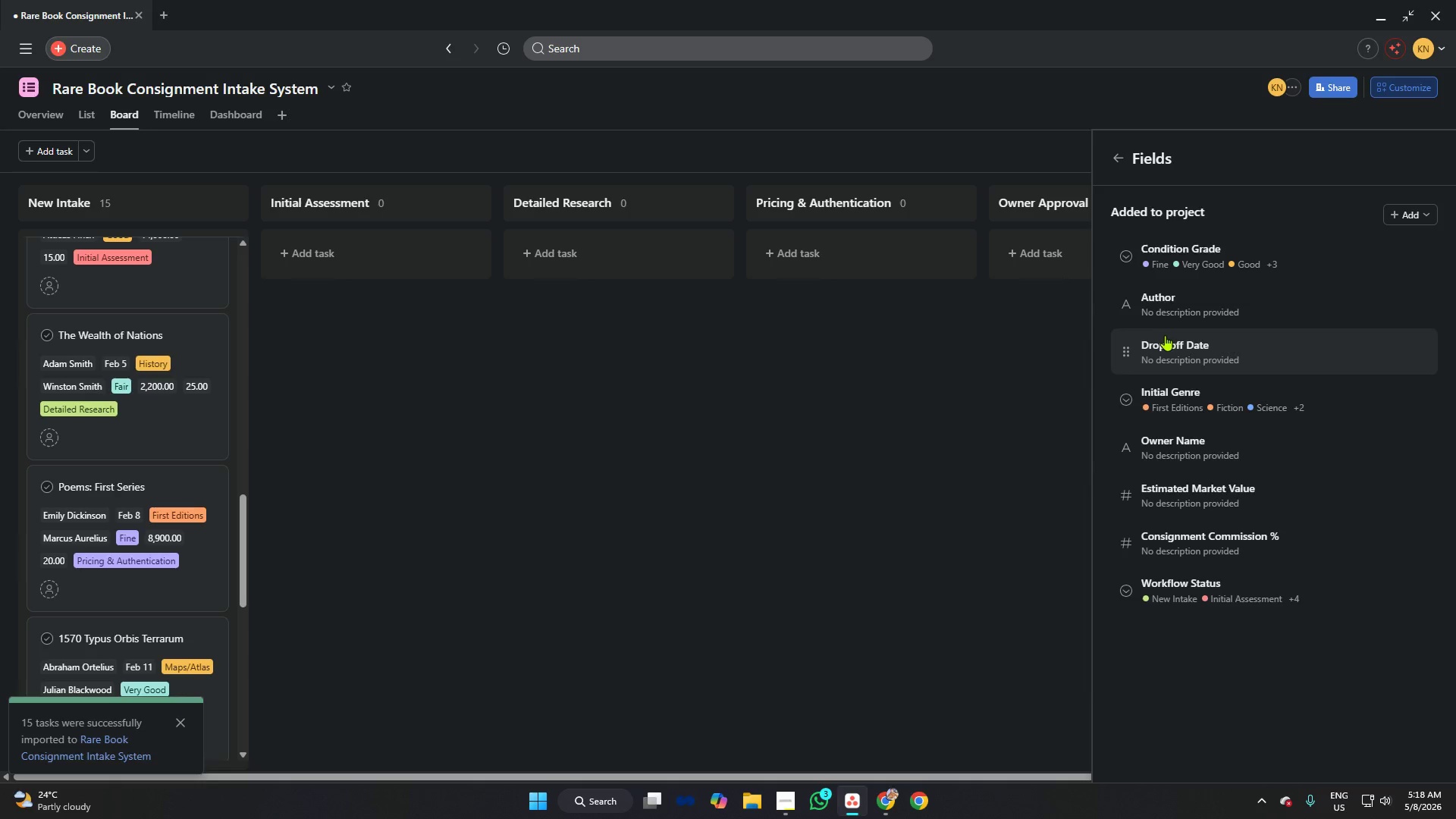 
left_click([370, 212])
 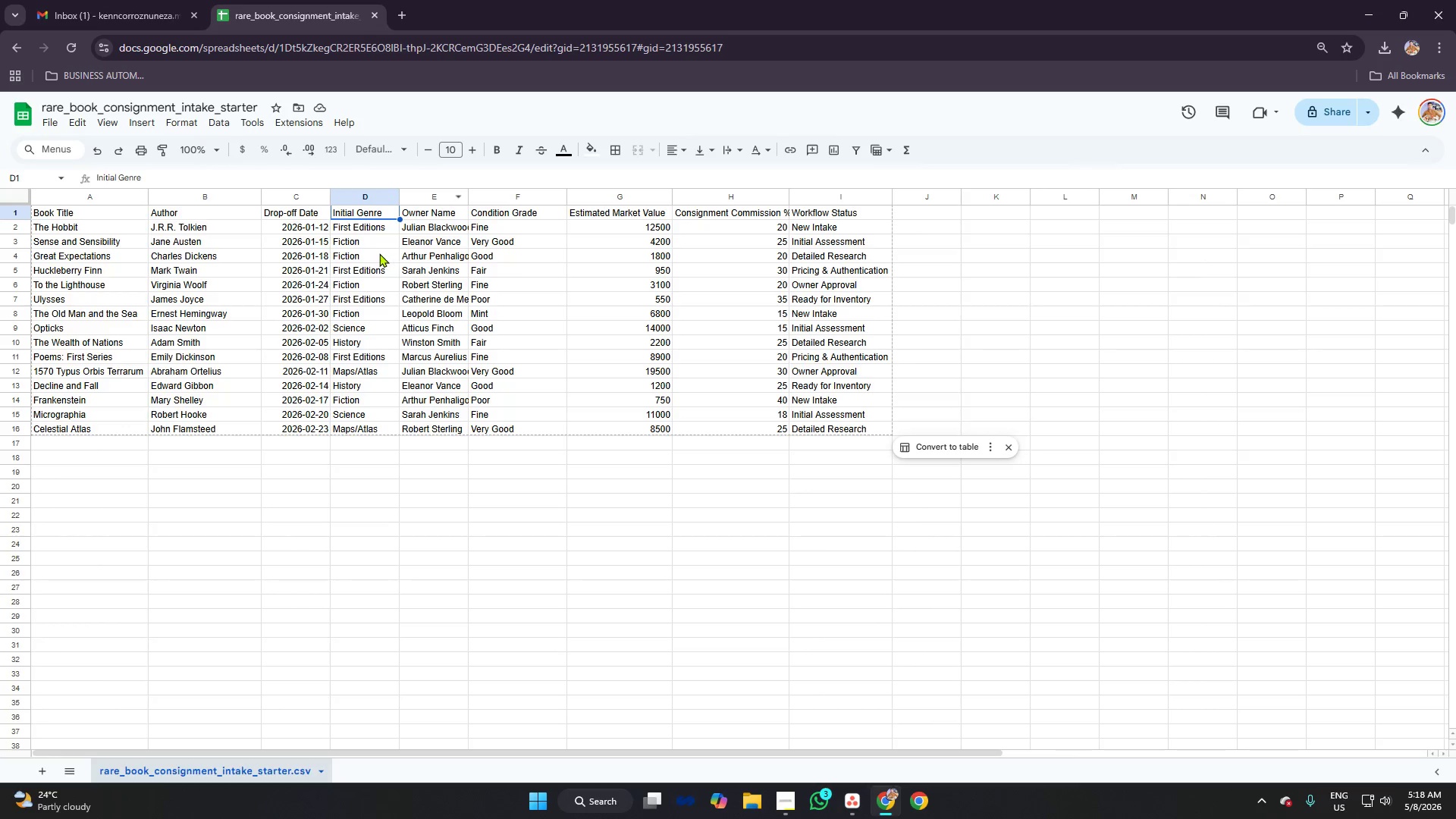 
left_click([146, 227])
 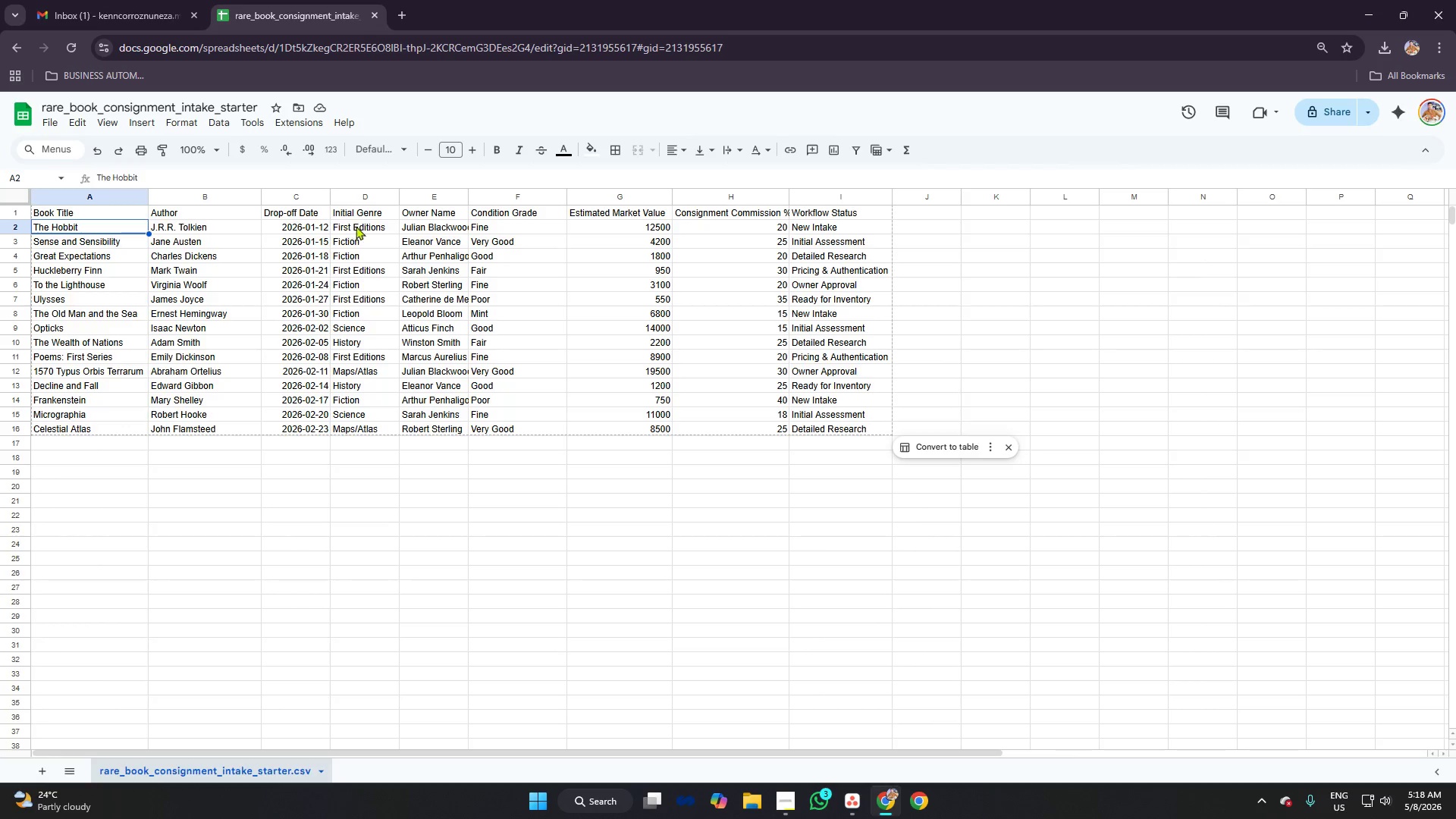 
left_click([388, 226])
 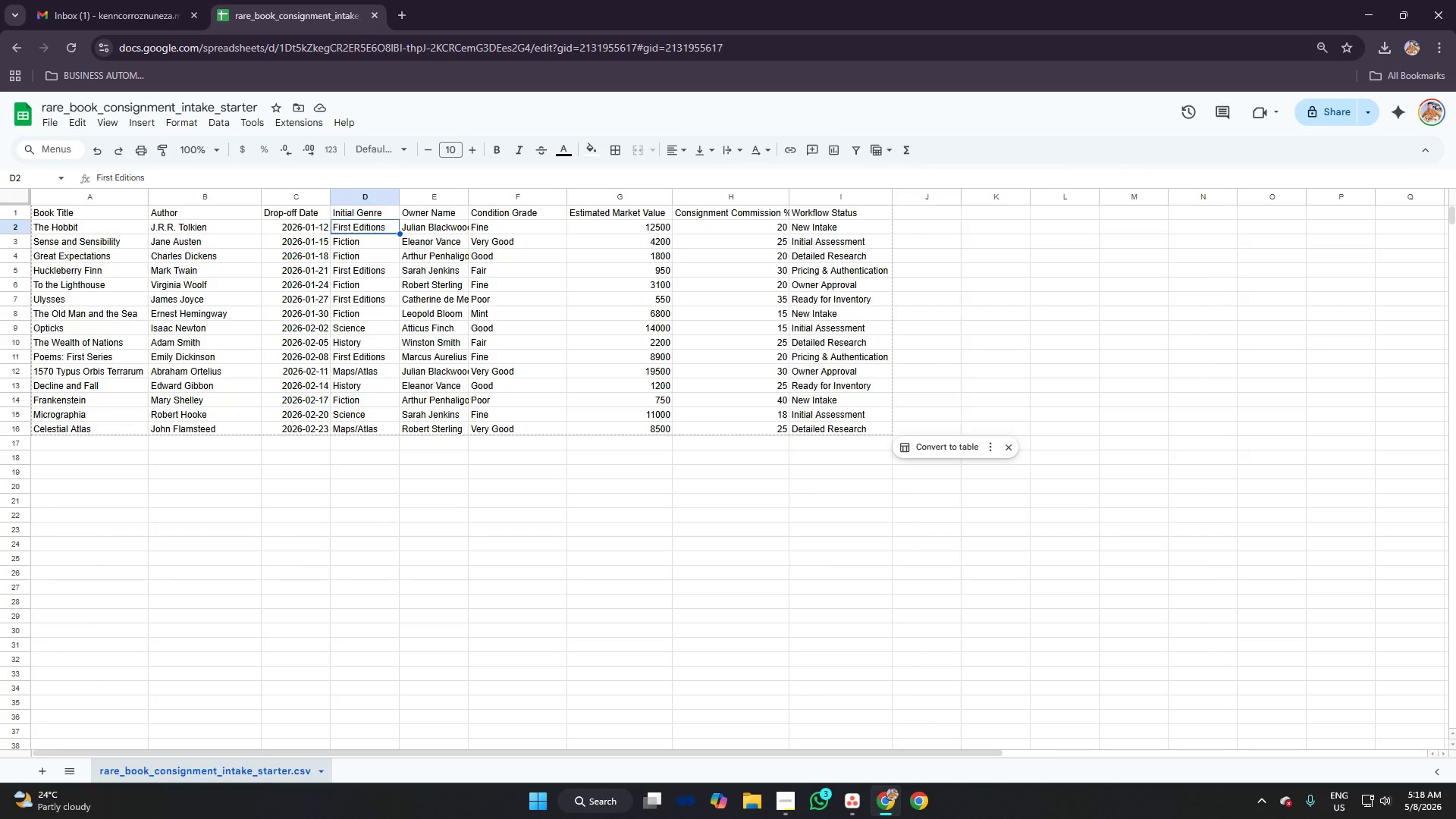 
wait(10.89)
 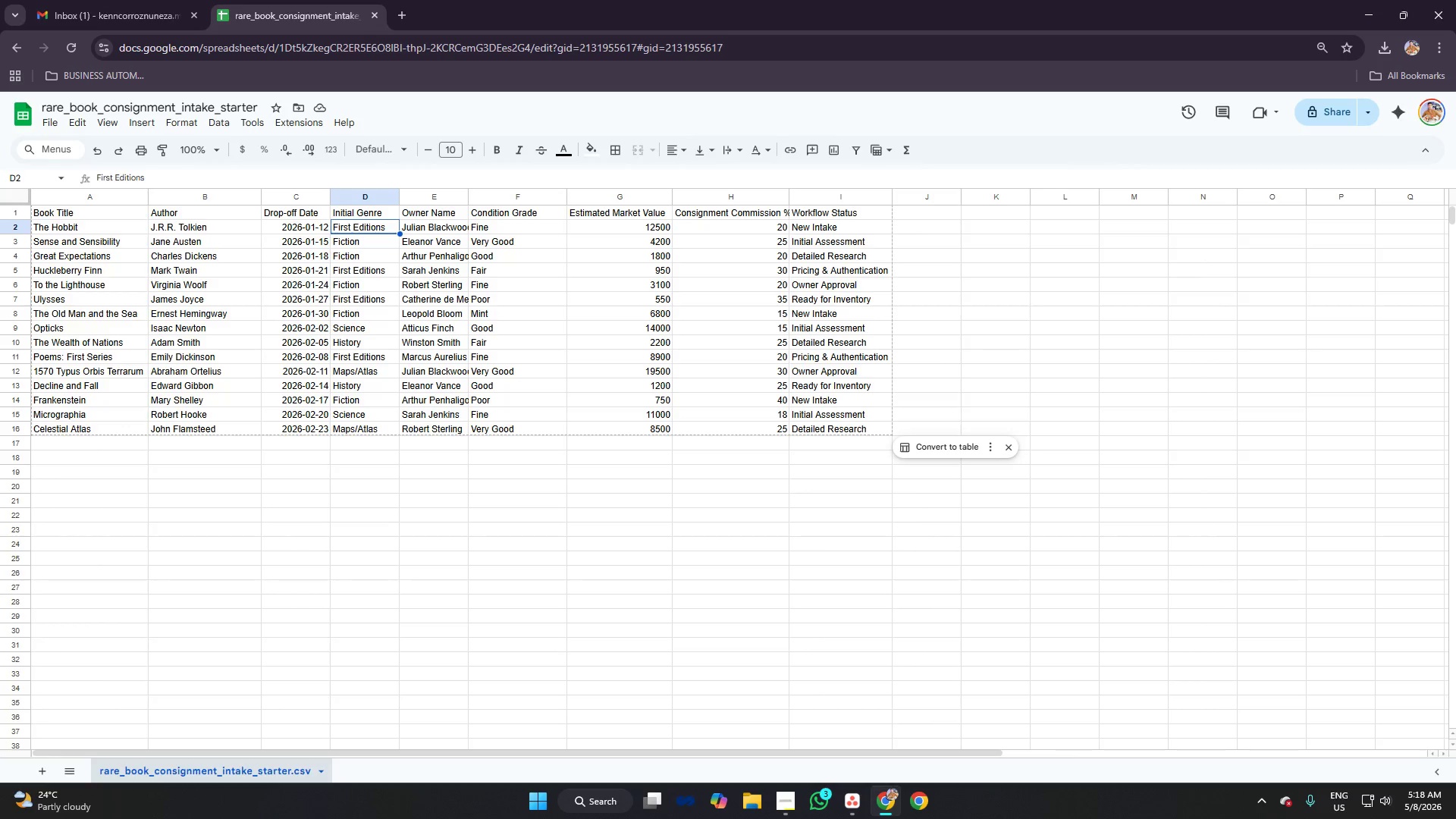 
left_click_drag(start_coordinate=[1124, 402], to_coordinate=[1122, 297])
 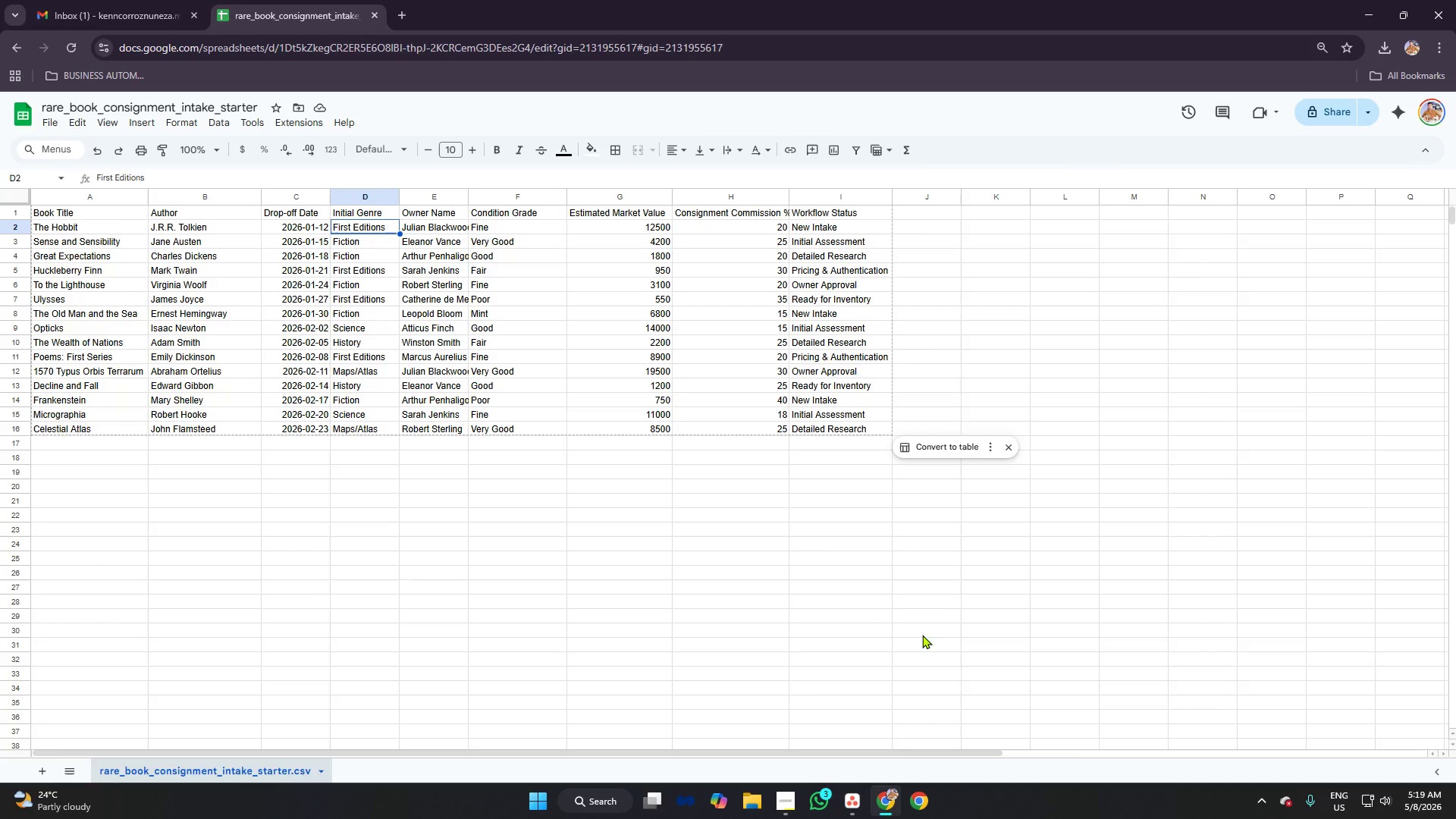 
left_click([858, 799])
 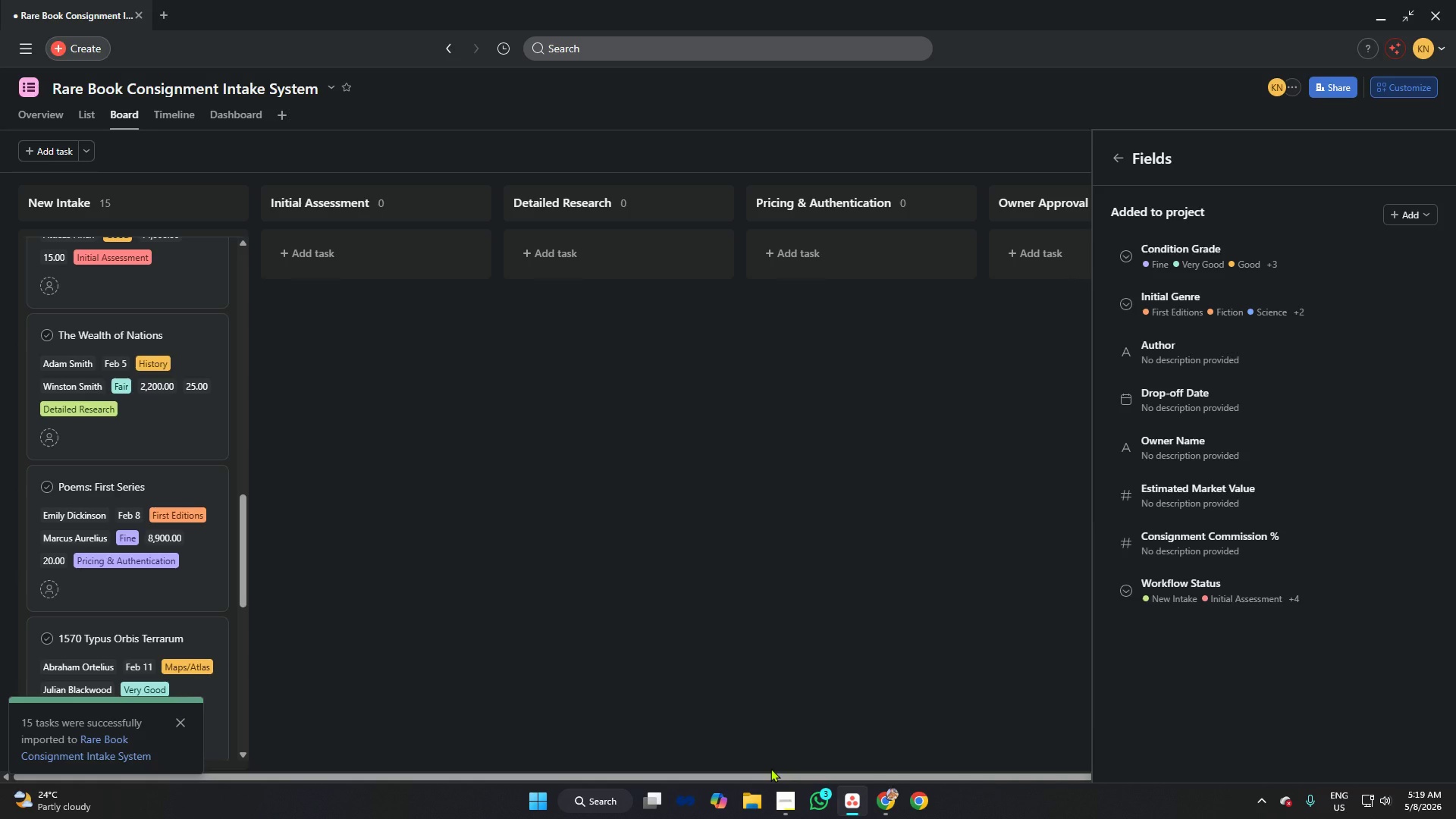 
wait(18.14)
 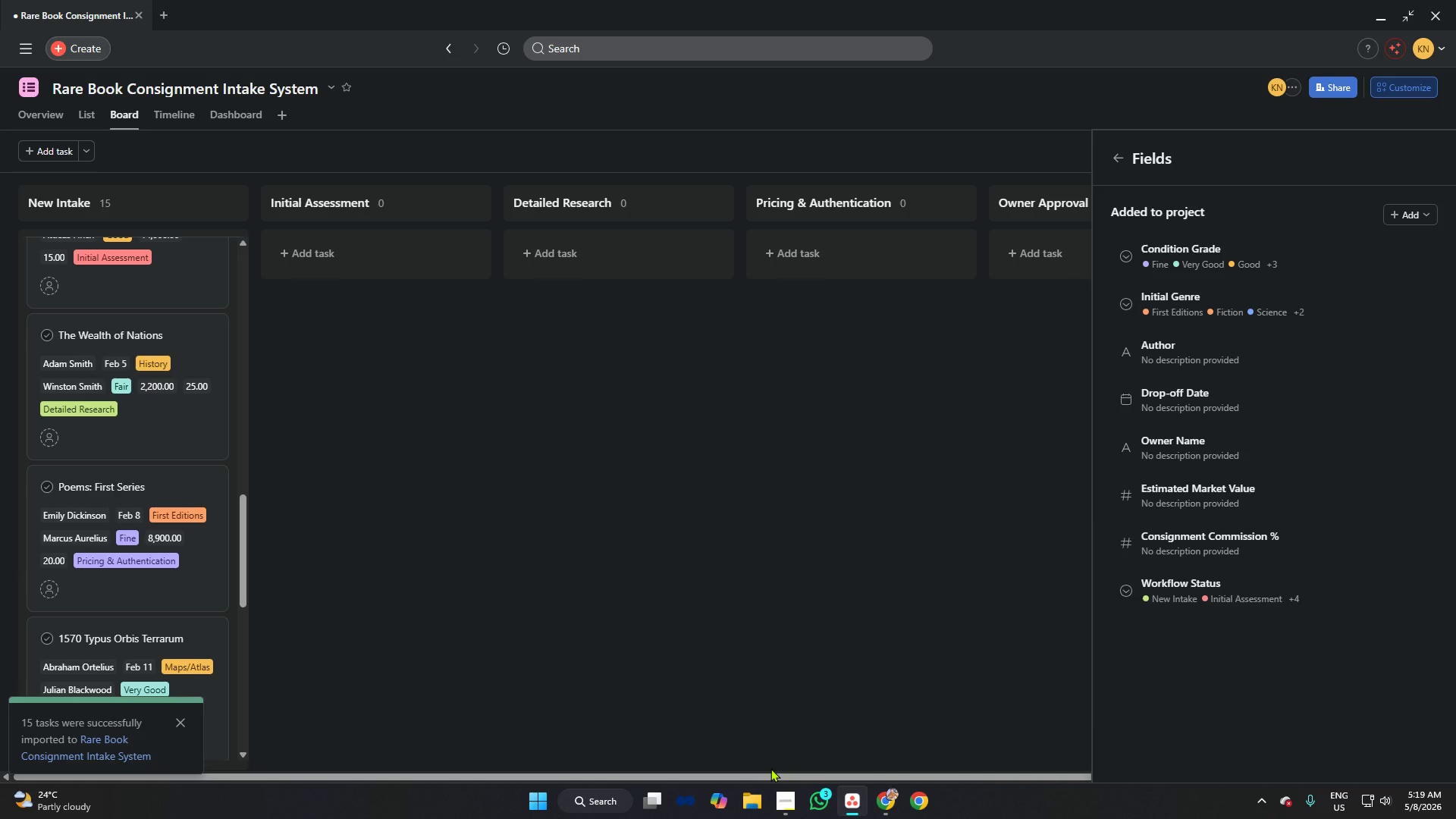 
left_click_drag(start_coordinate=[1126, 494], to_coordinate=[1131, 339])
 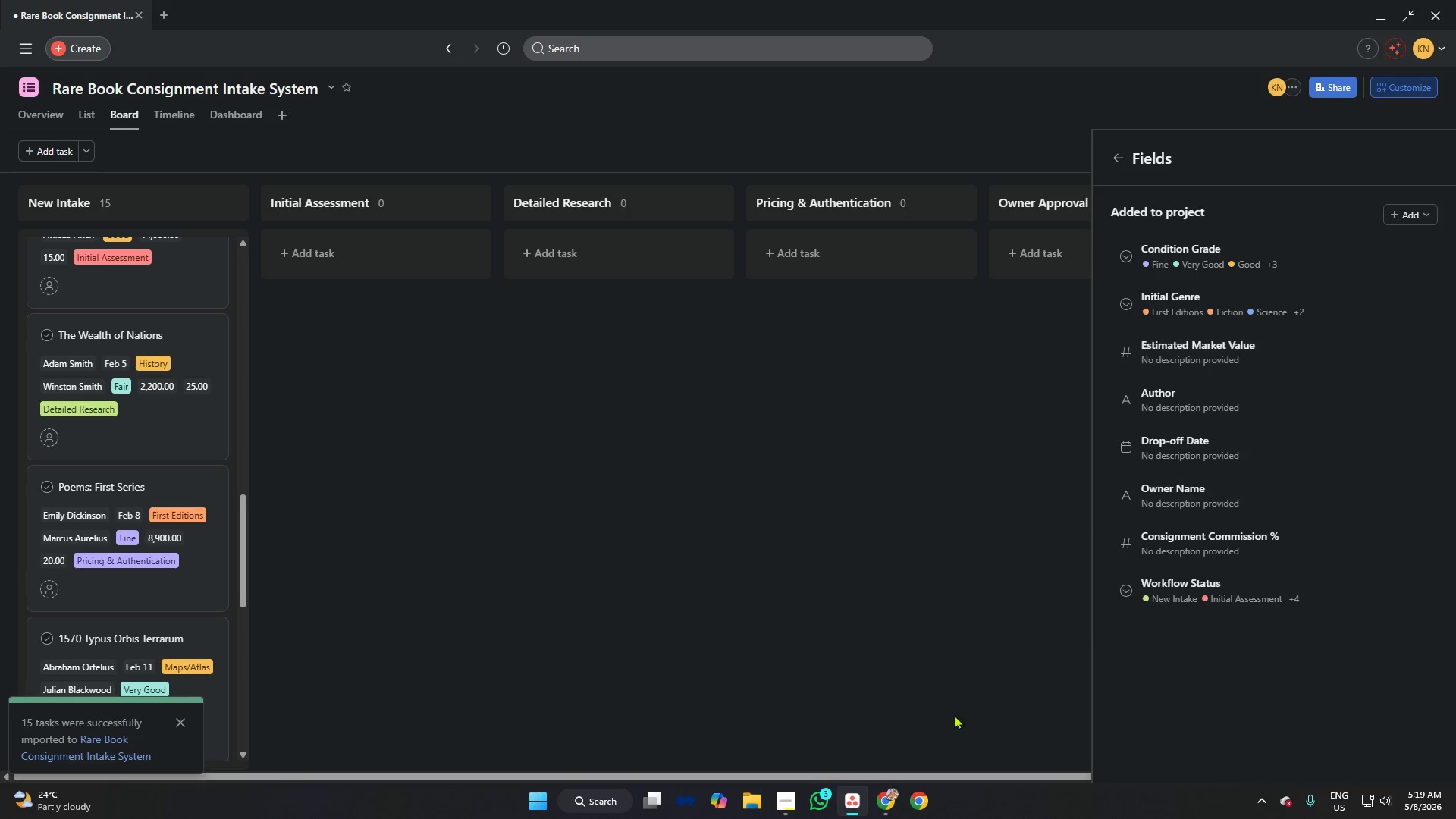 
left_click([785, 805])